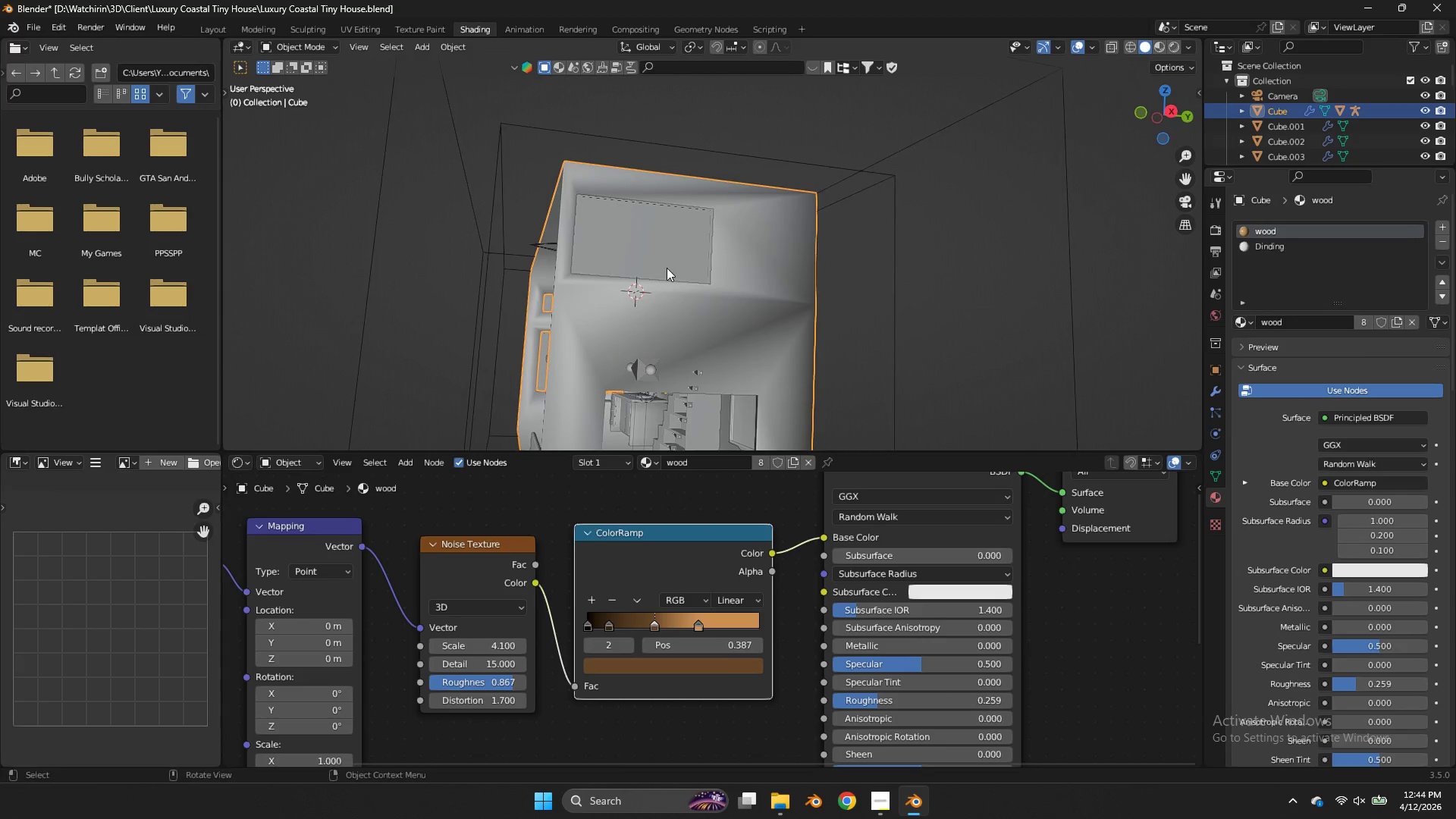 
left_click([667, 268])
 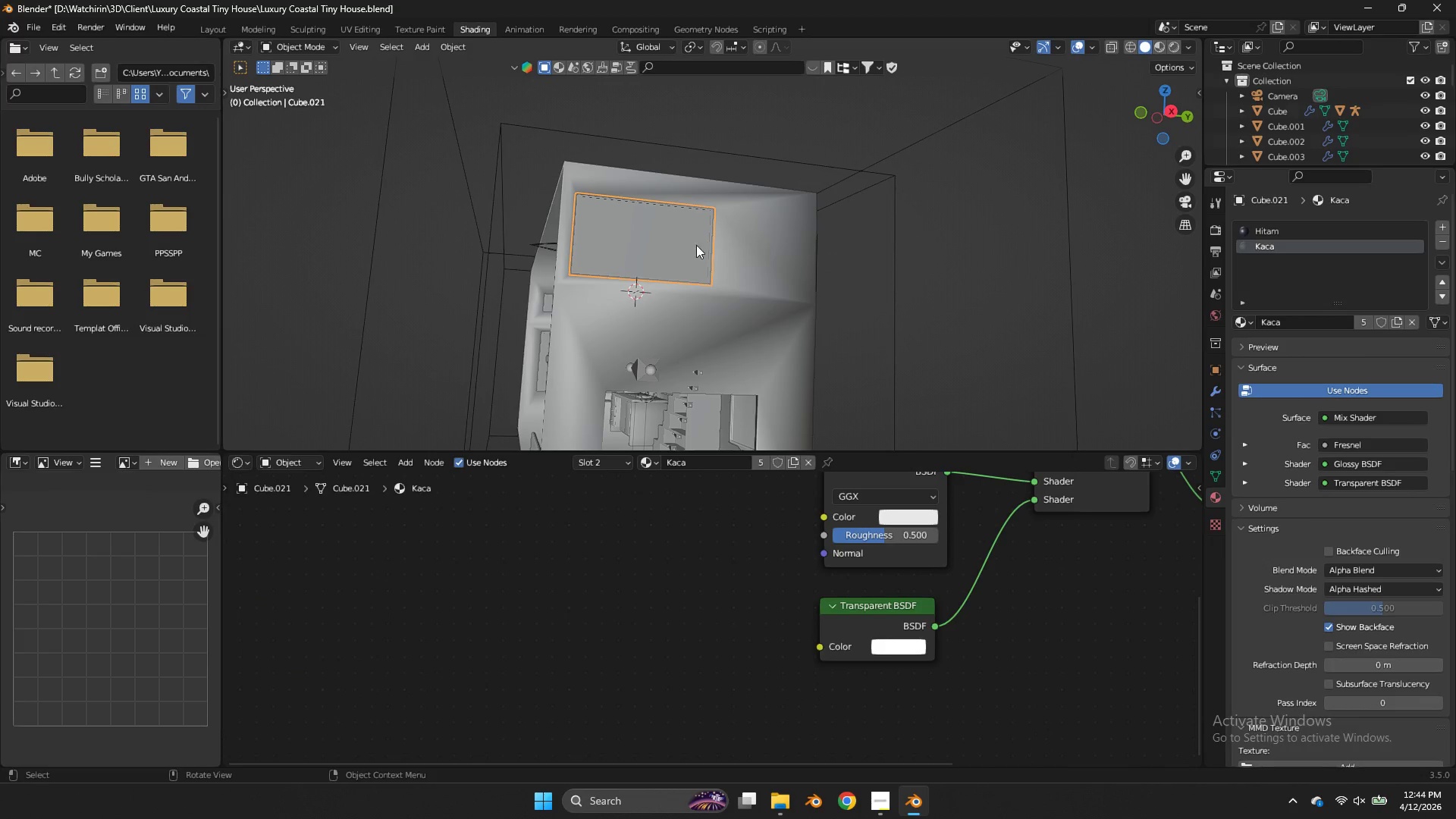 
key(Z)
 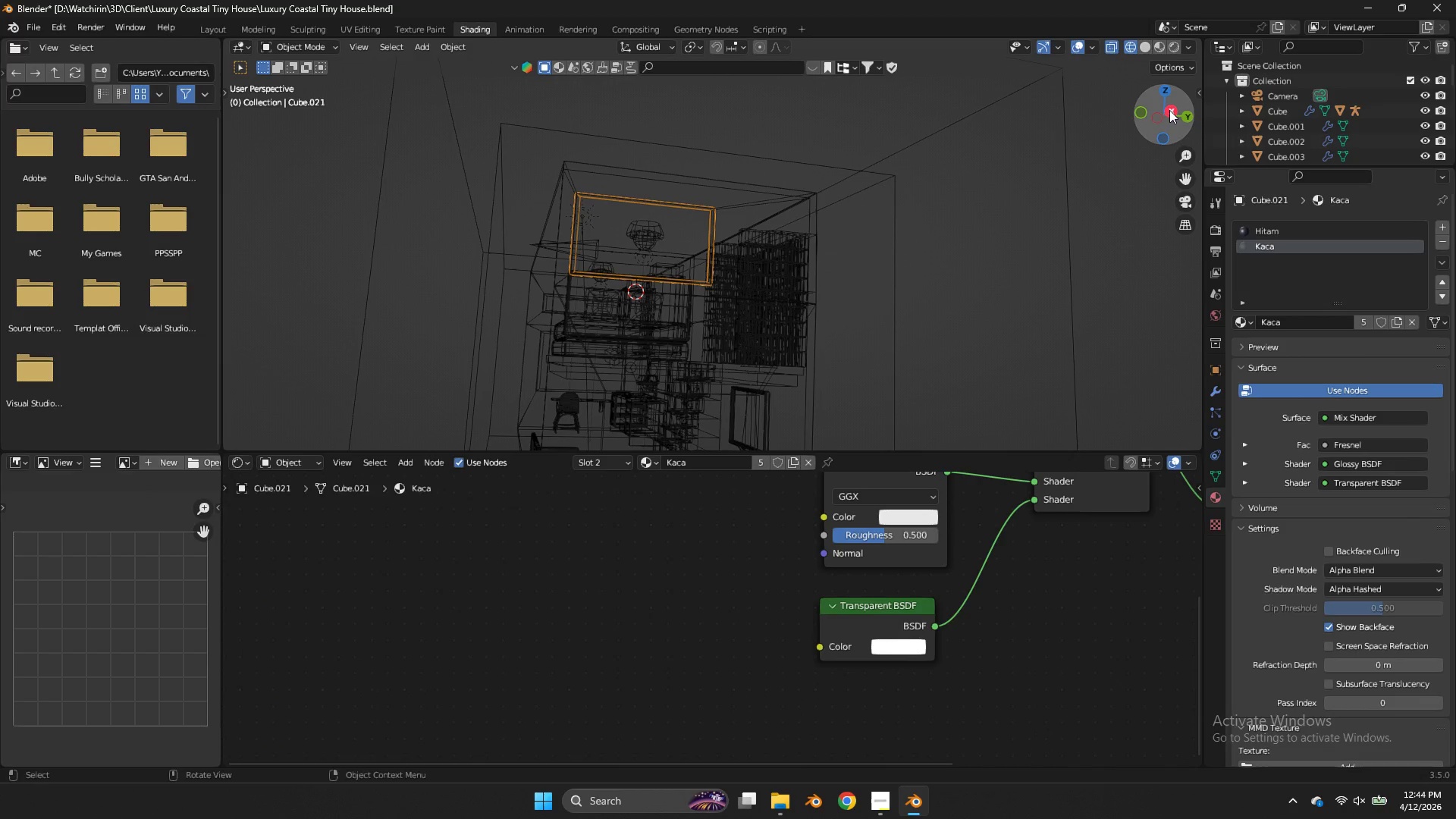 
left_click([1169, 110])
 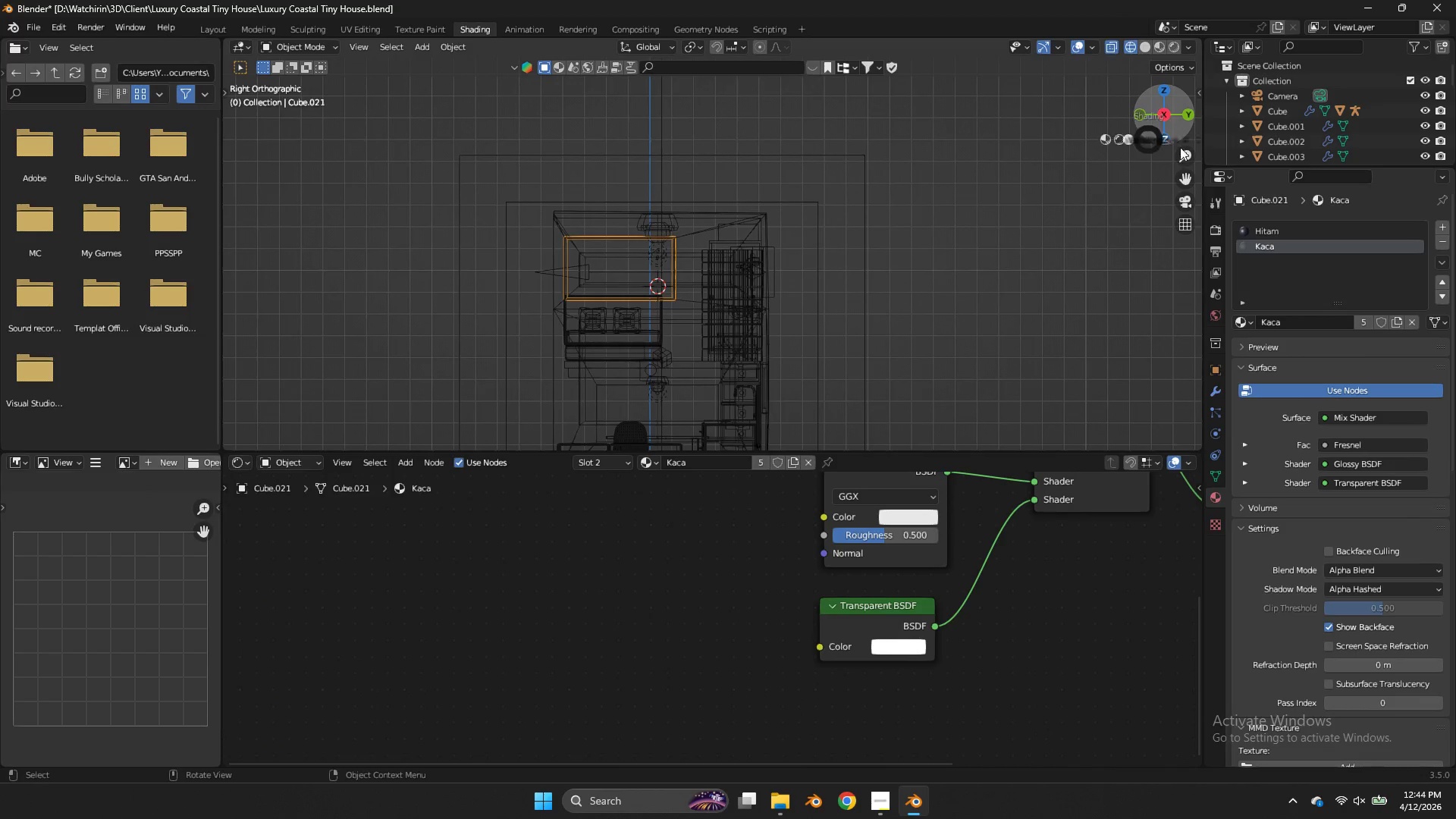 
type(zDs)
 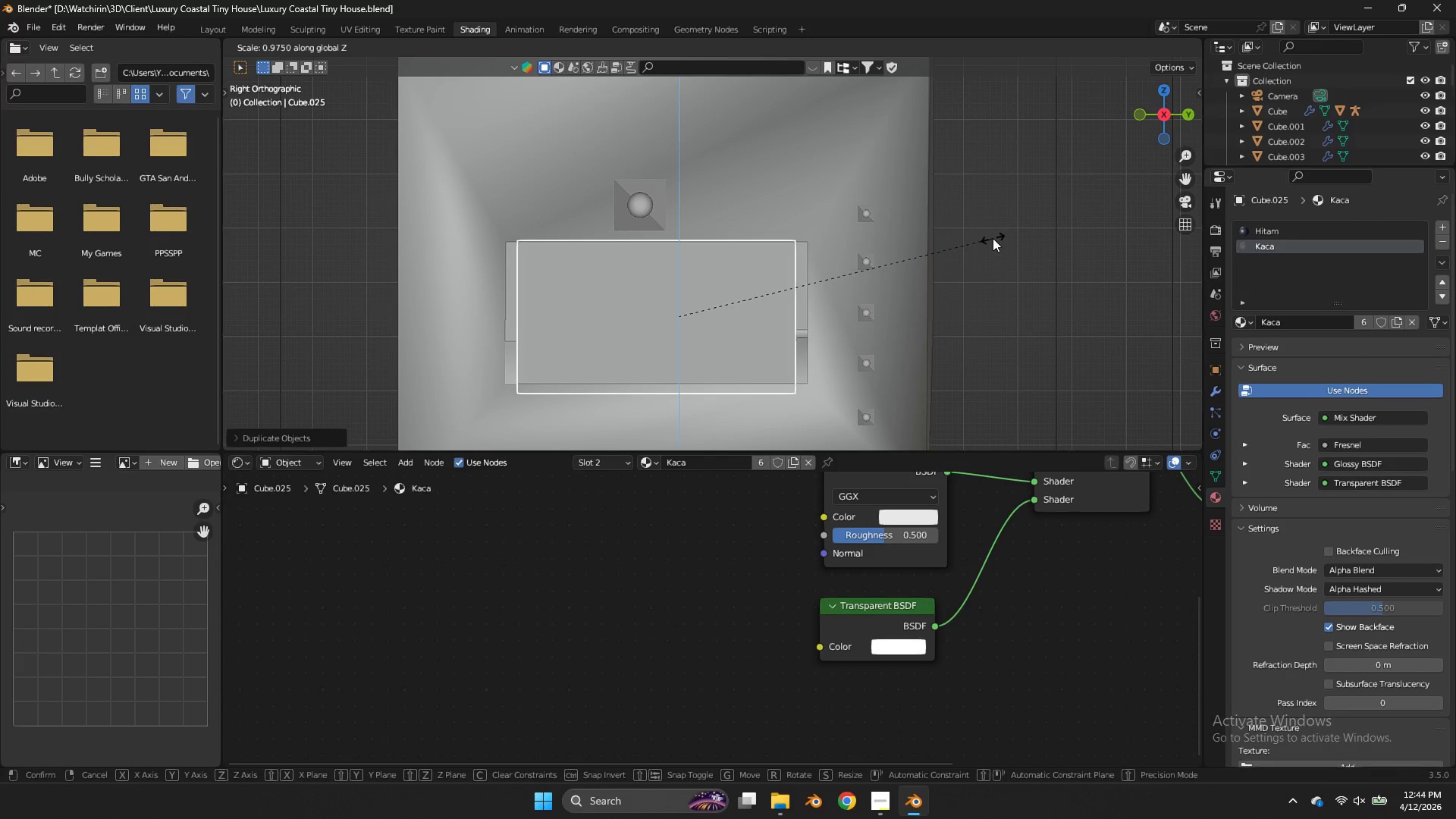 
left_click_drag(start_coordinate=[1183, 174], to_coordinate=[239, 429])
 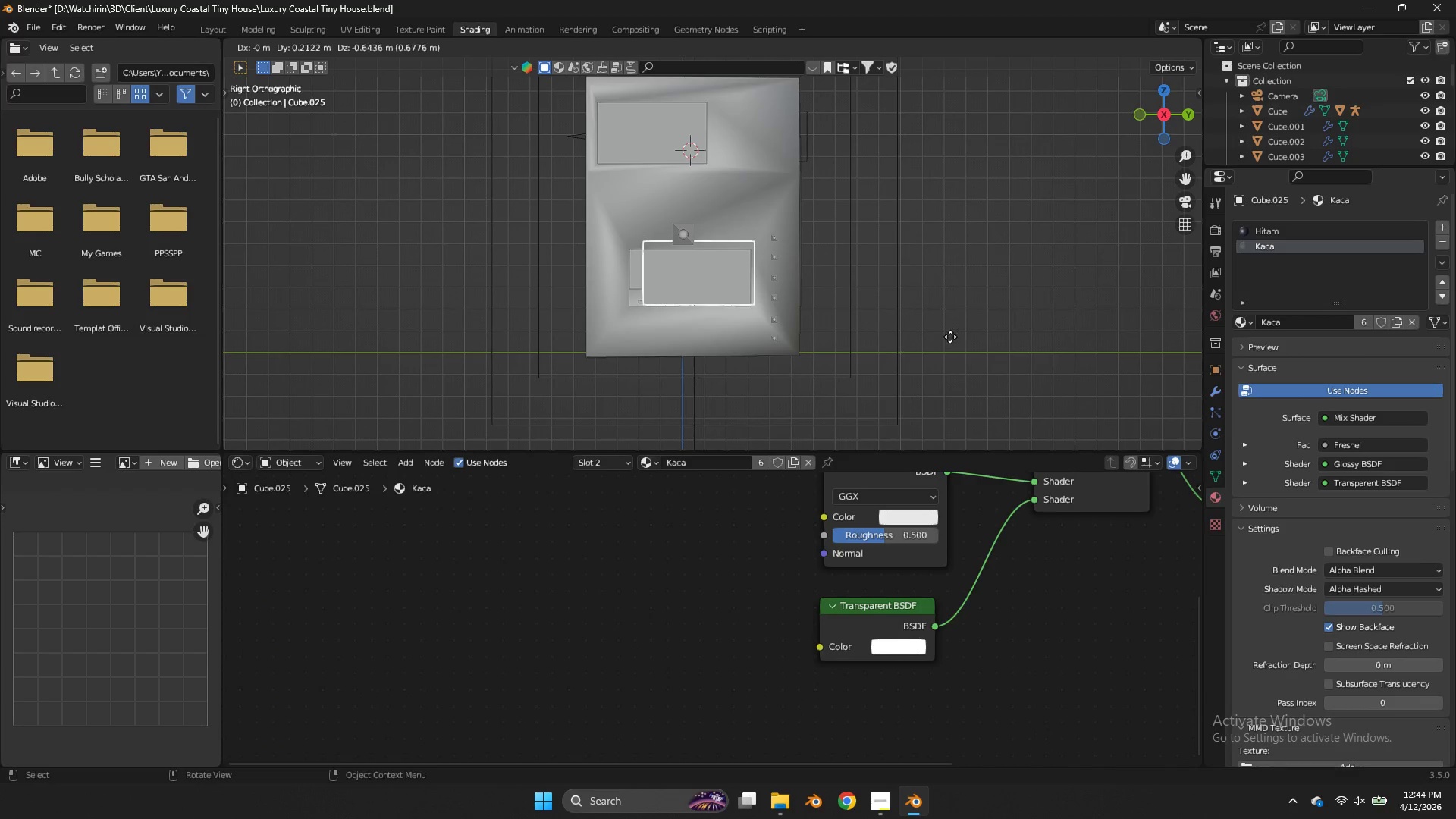 
scroll: coordinate [1001, 237], scroll_direction: up, amount: 5.0
 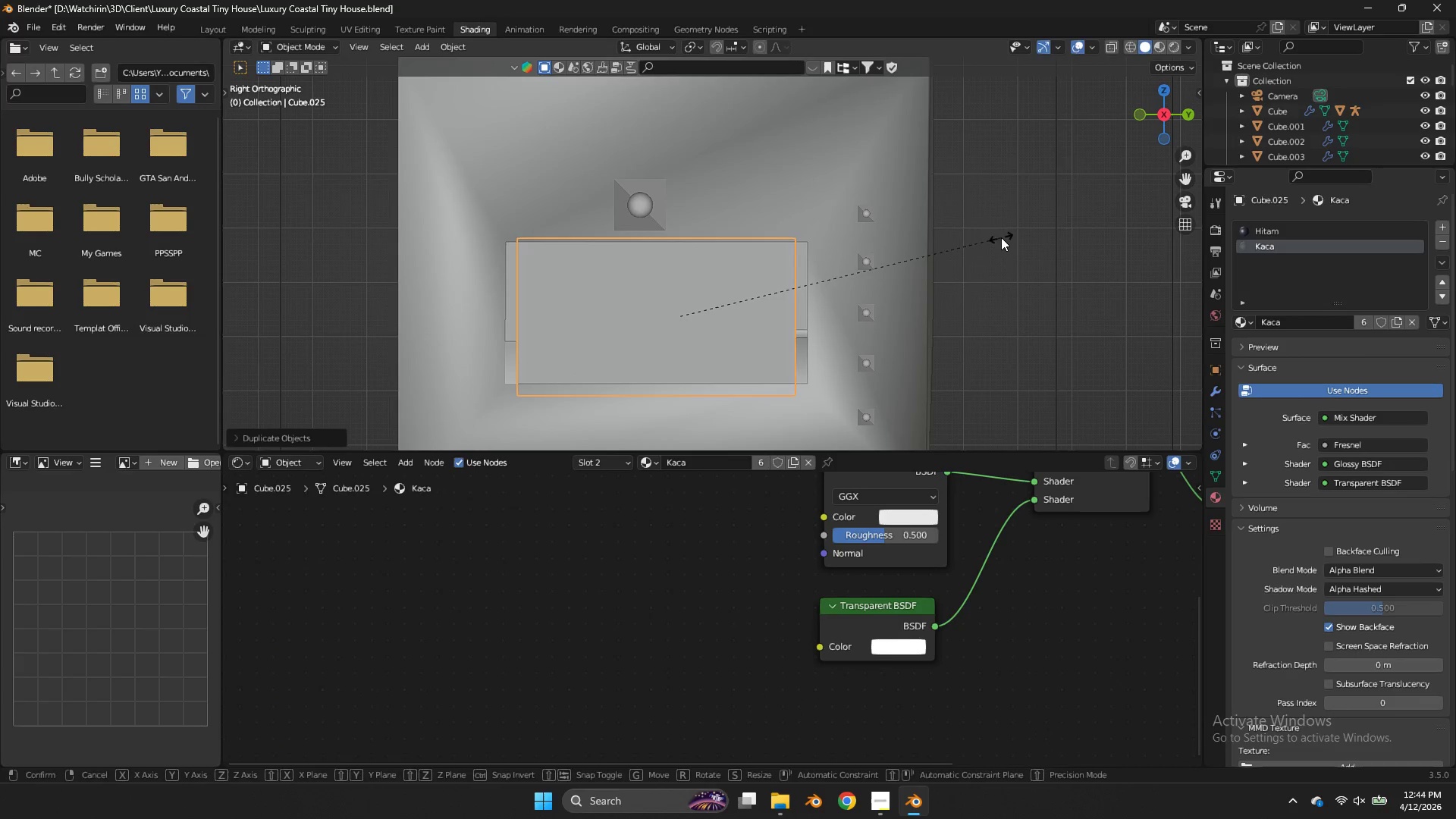 
key(Z)
 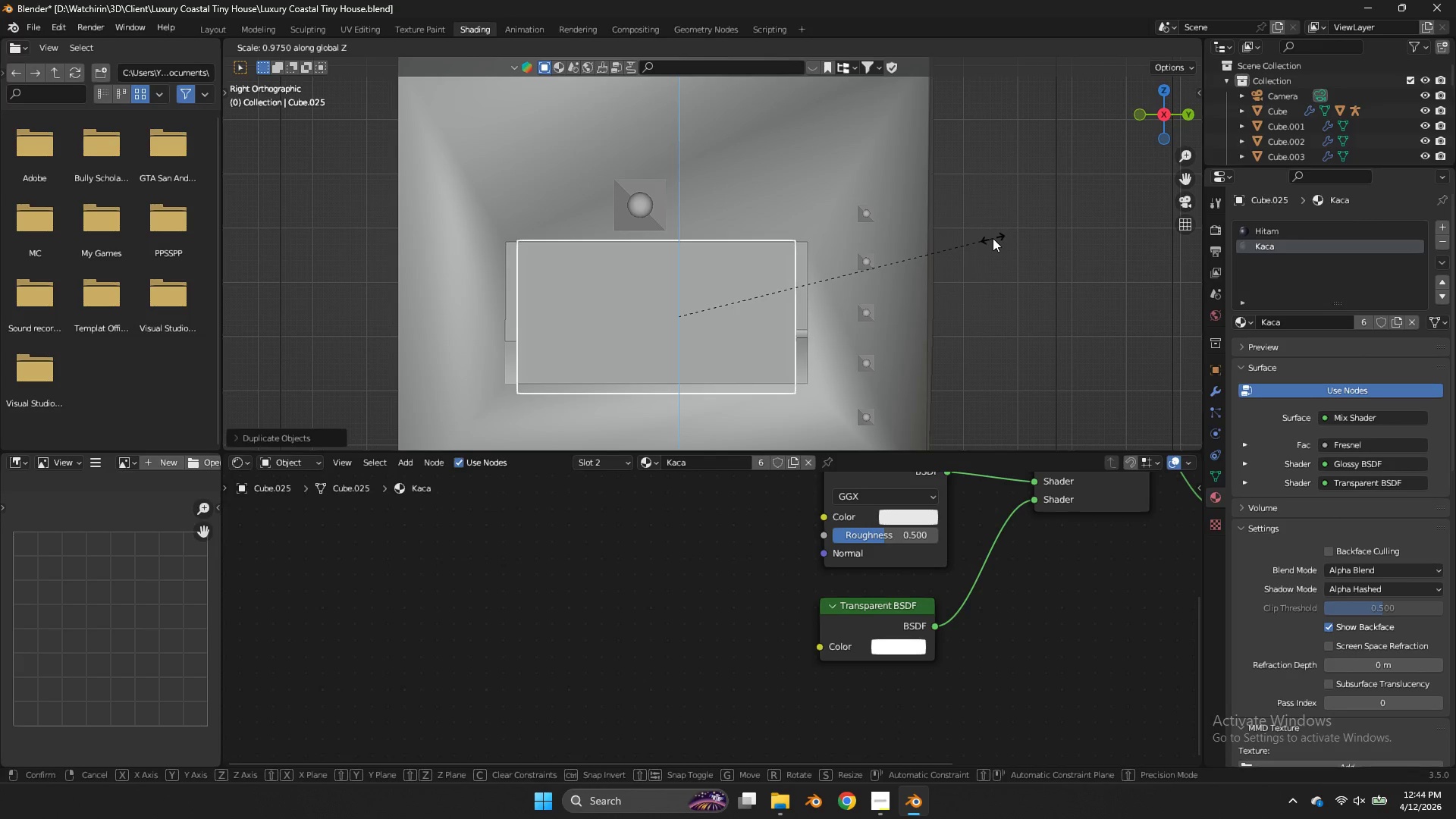 
left_click([993, 238])
 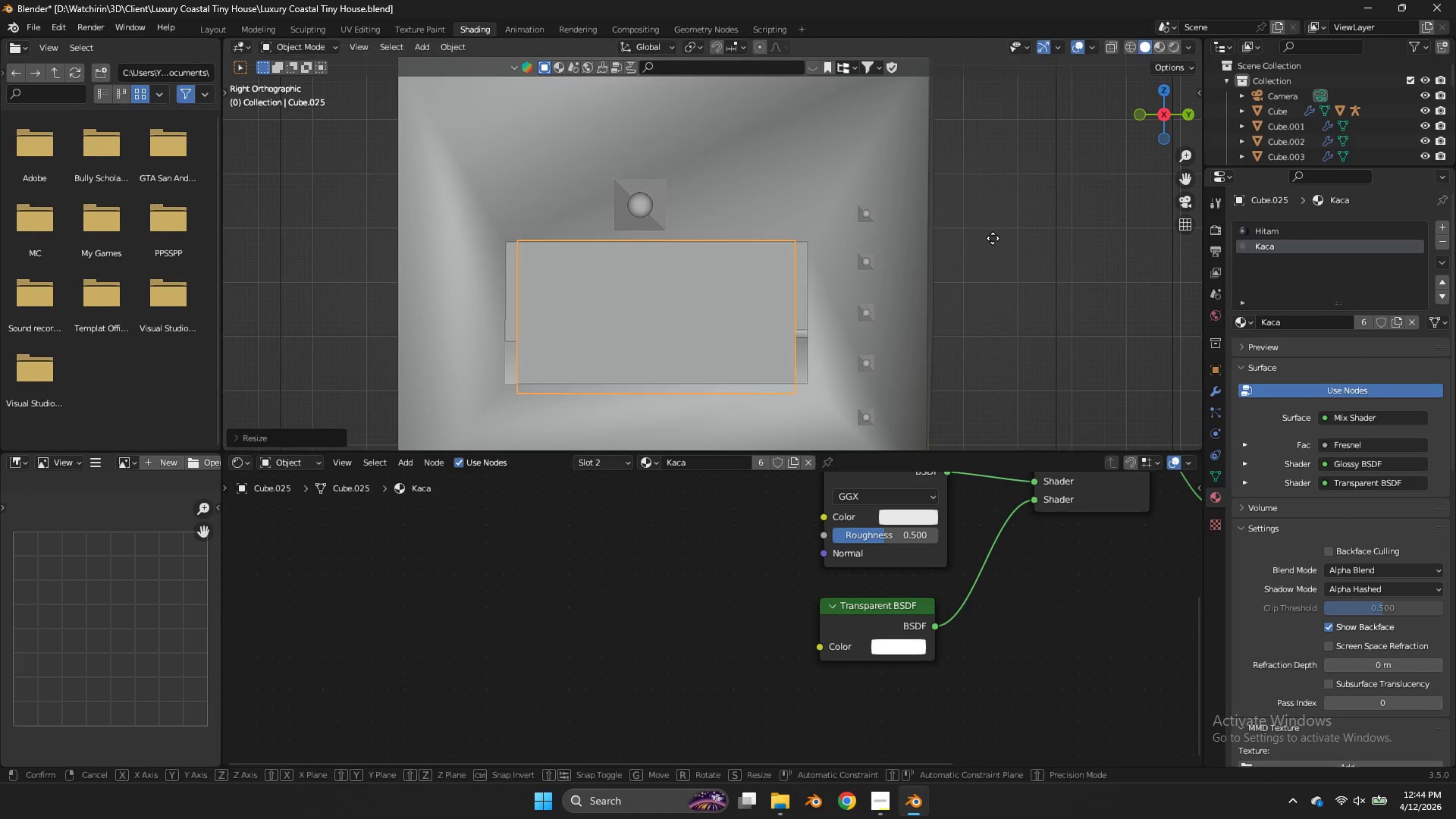 
key(G)
 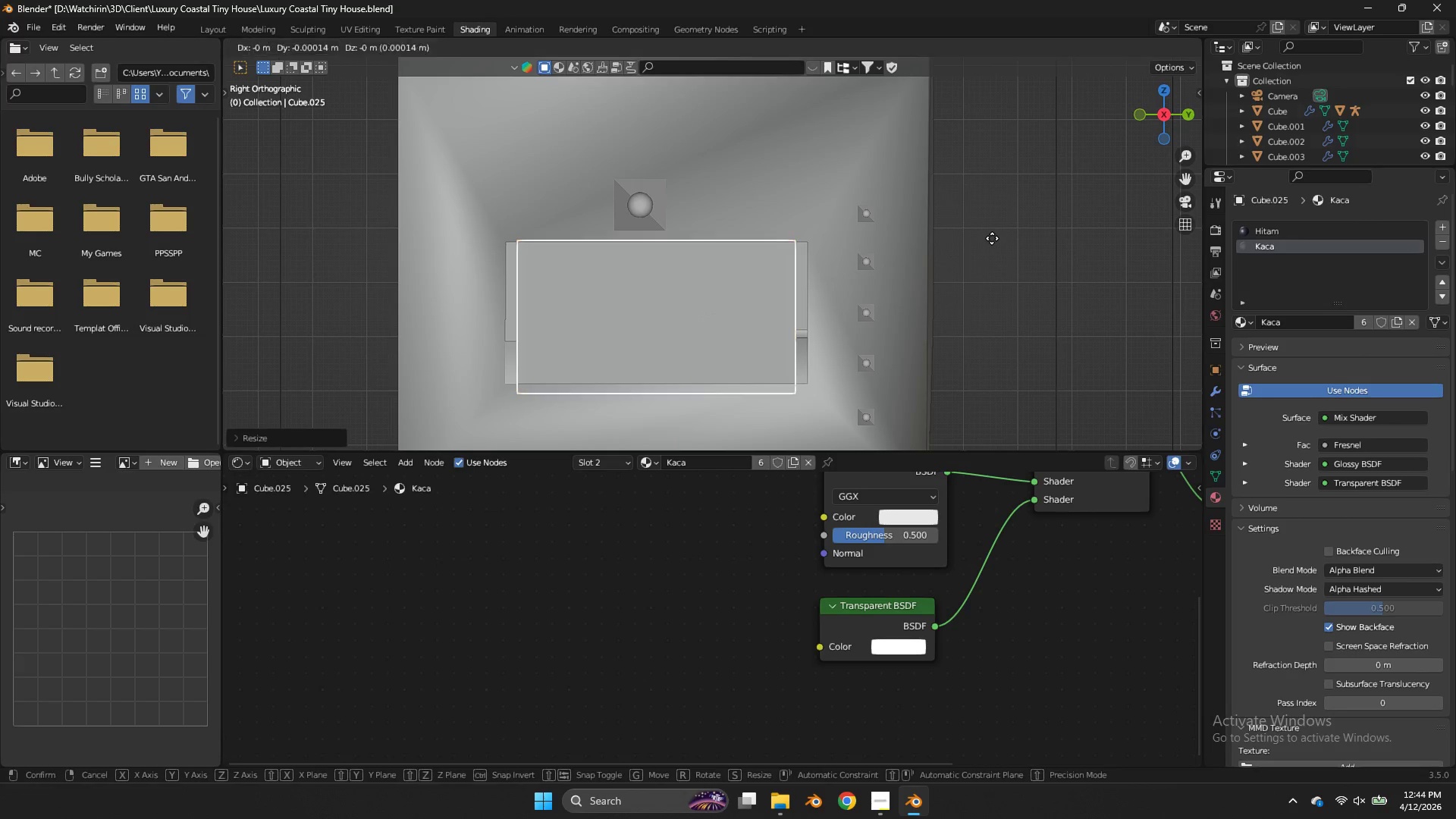 
hold_key(key=ShiftLeft, duration=0.56)
left_click([999, 218])
 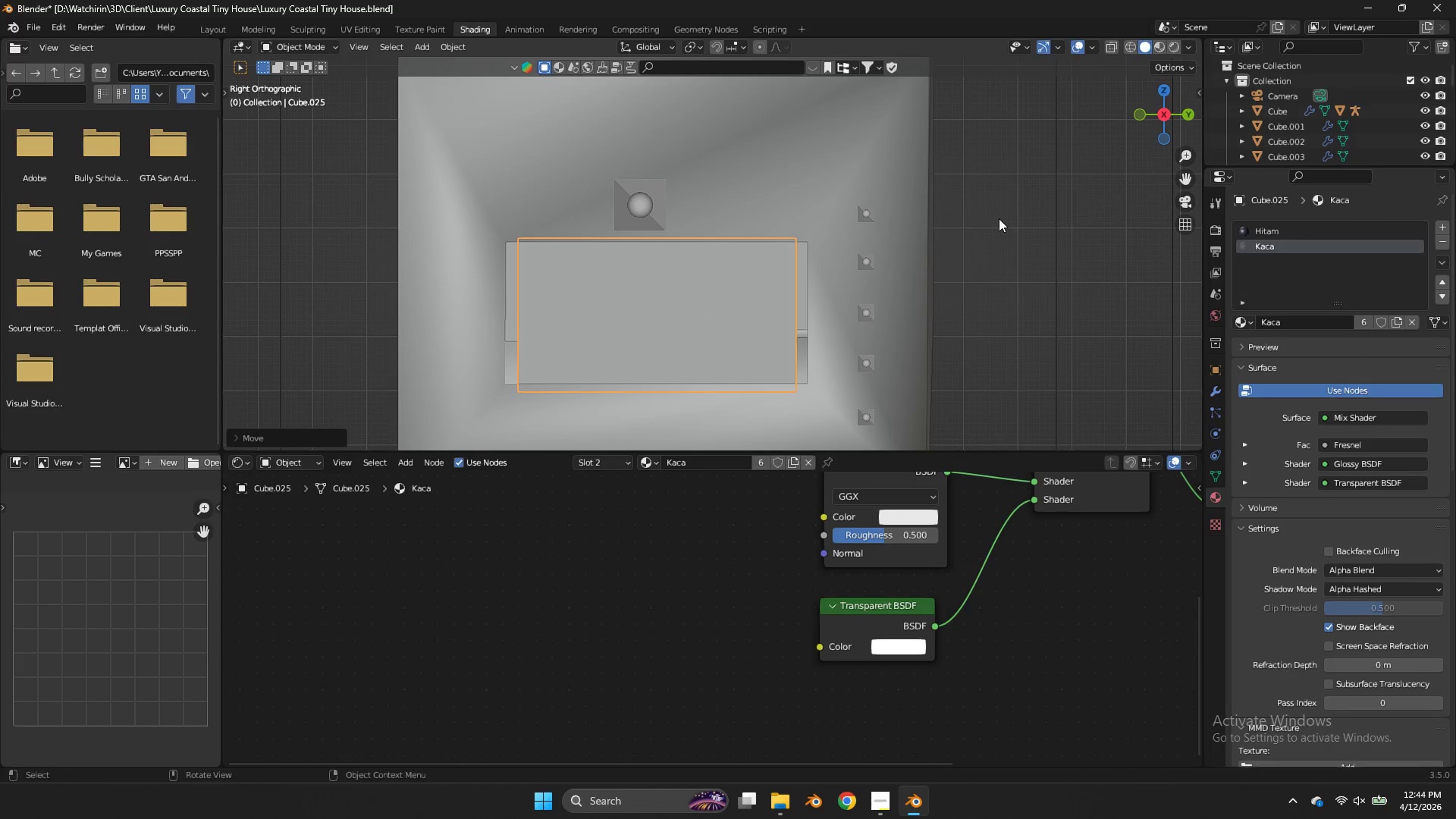 
type(sz)
 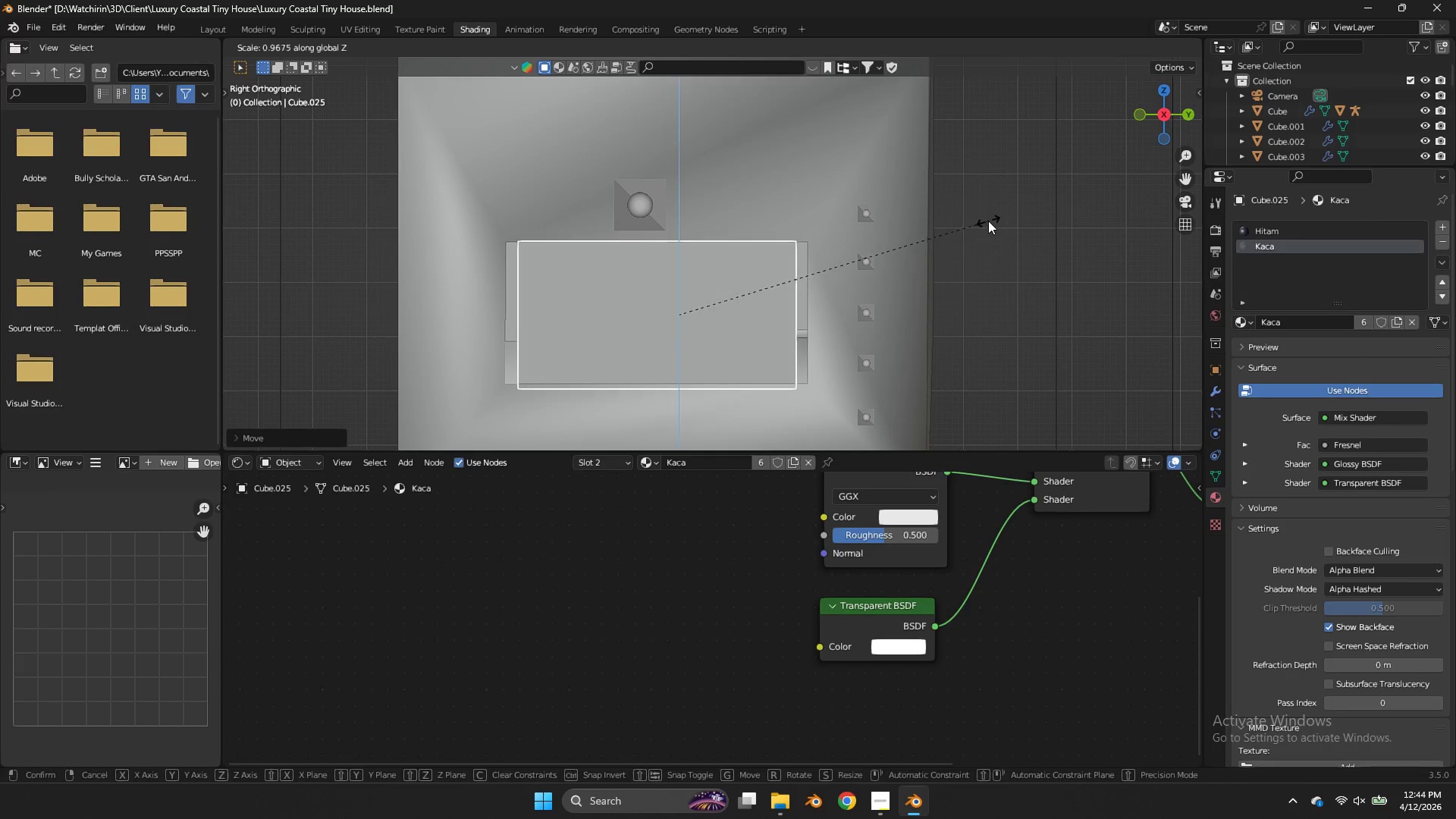 
left_click([988, 221])
 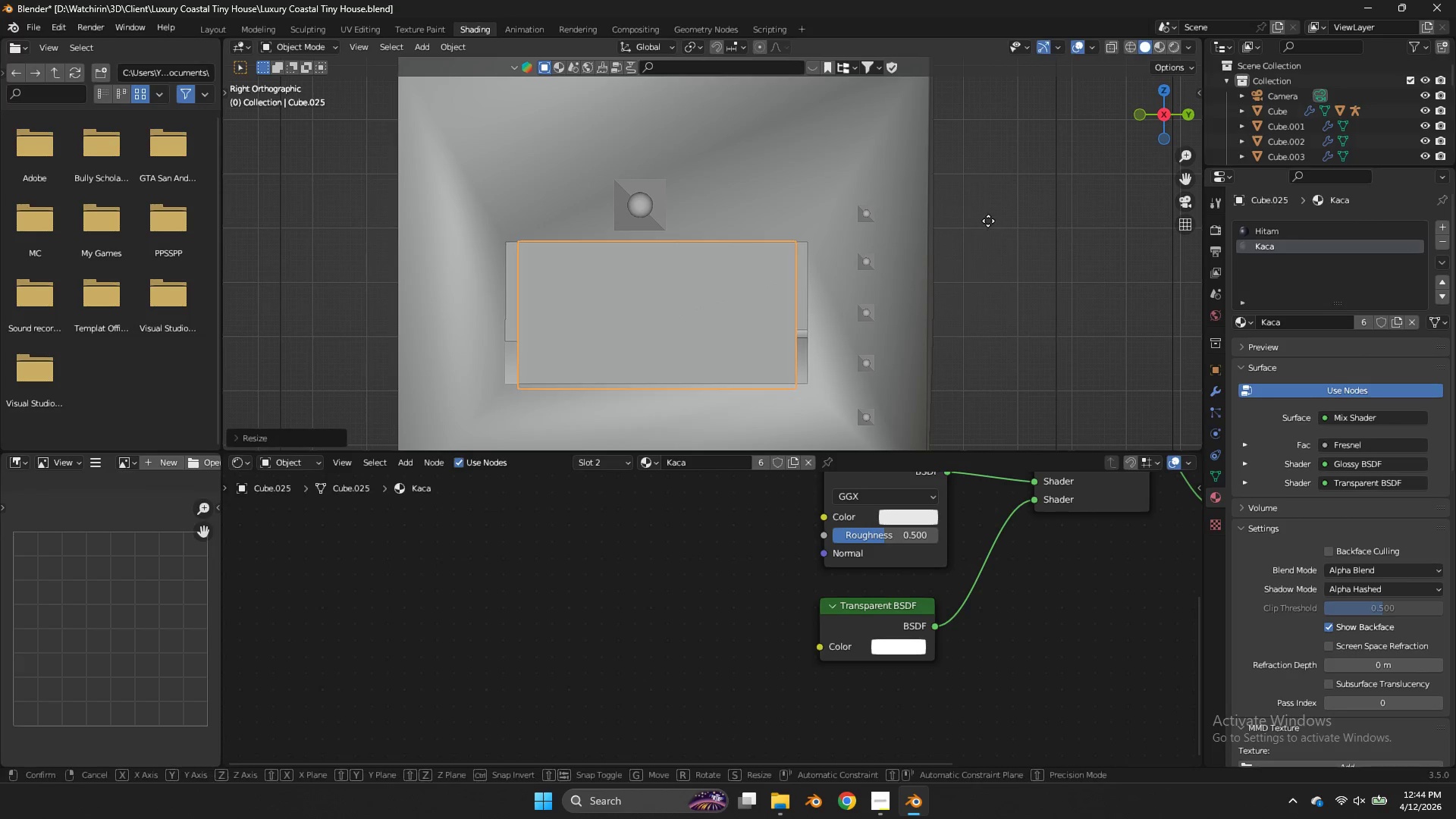 
key(G)
 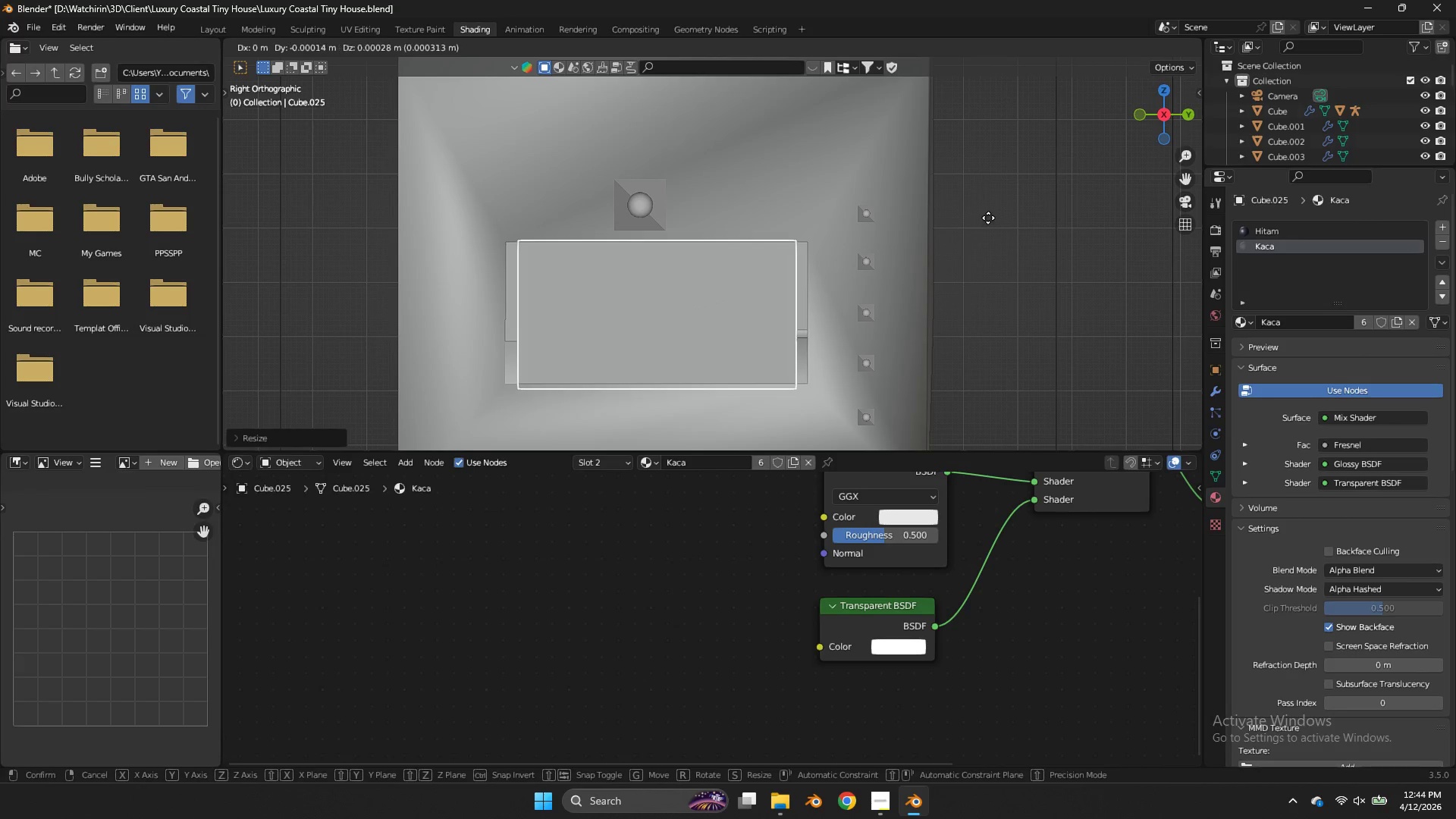 
hold_key(key=ShiftLeft, duration=0.66)
left_click([993, 216])
 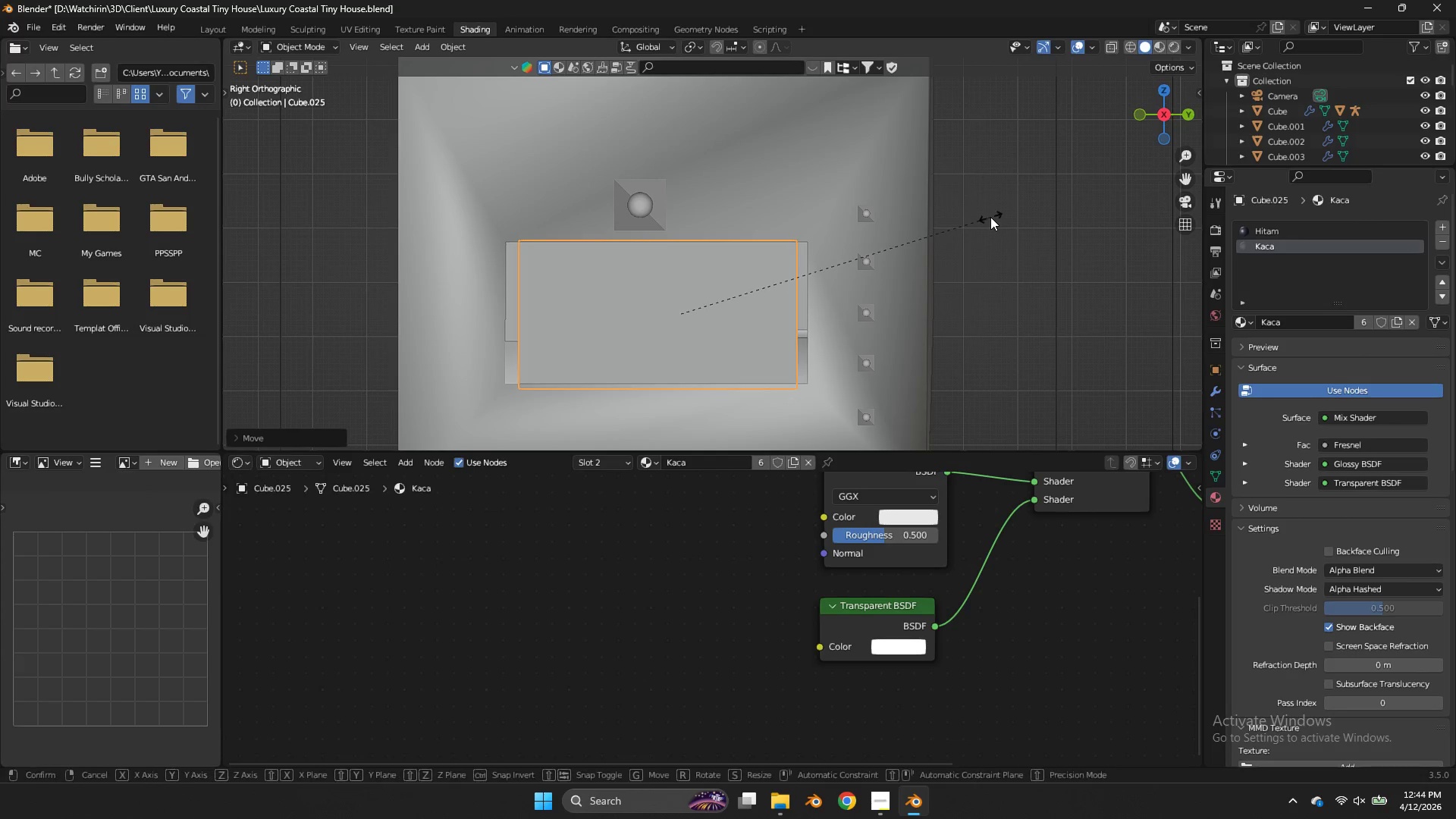 
type(sy)
 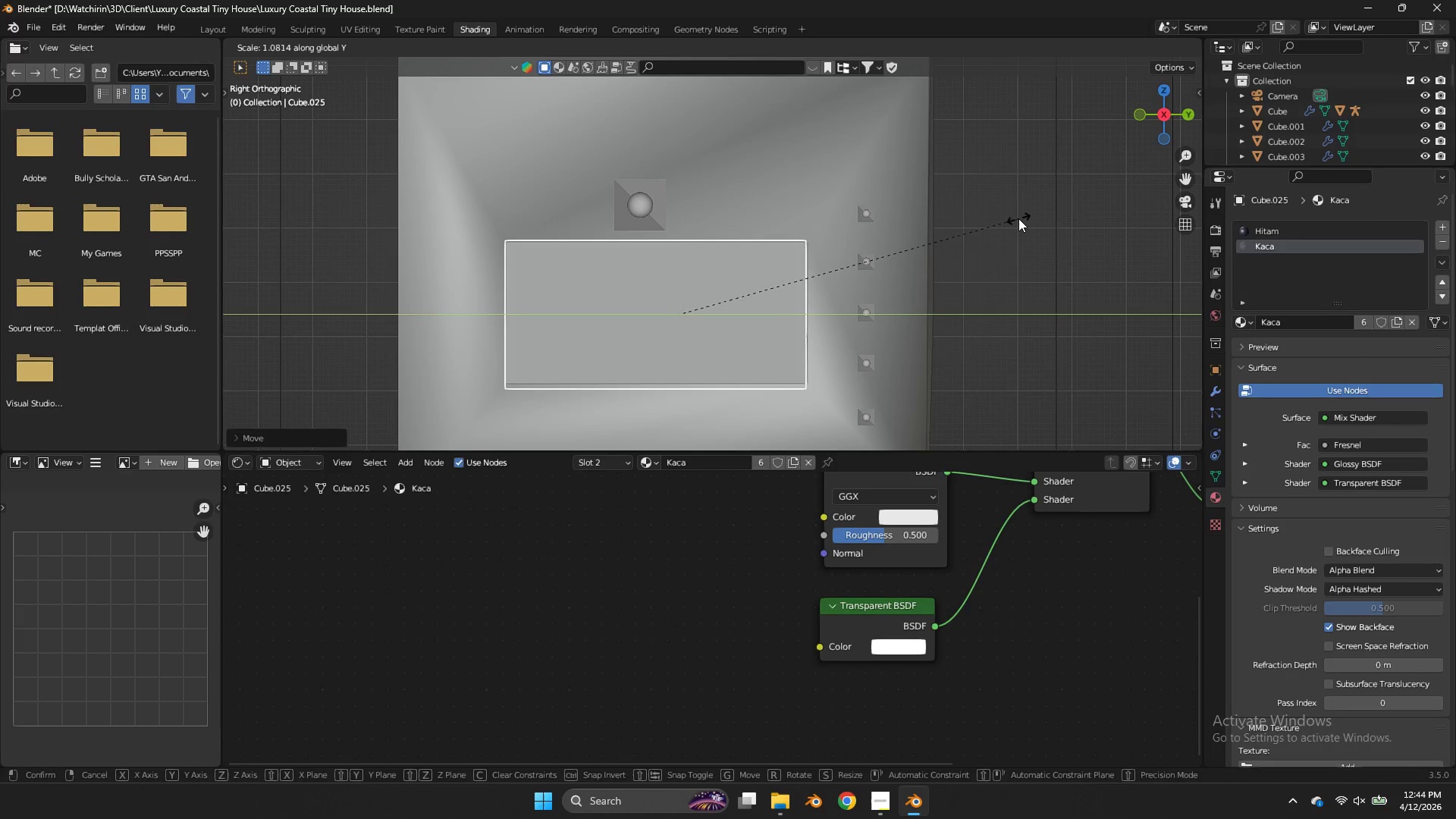 
left_click([1021, 218])
 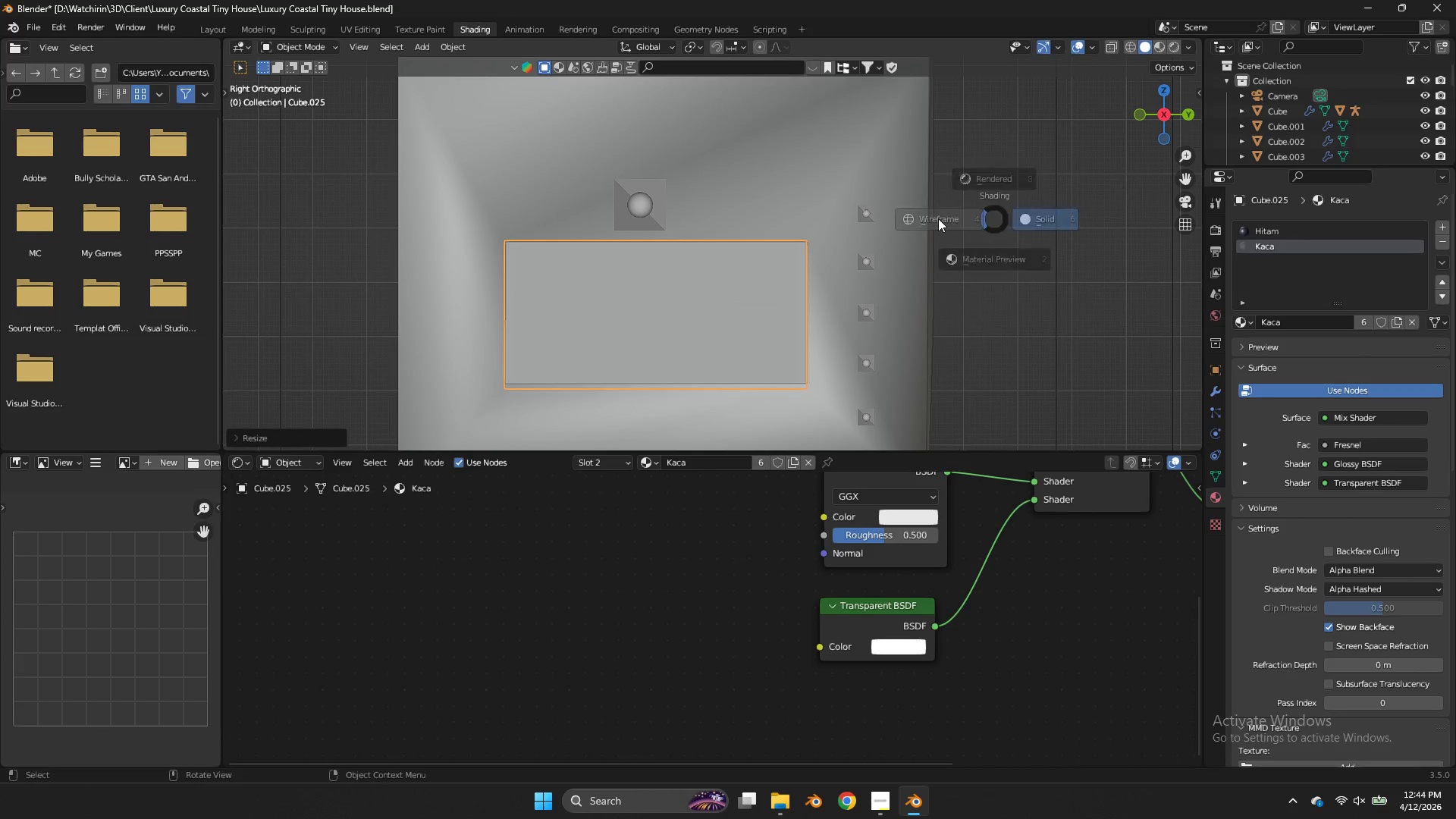 
type(zgy)
 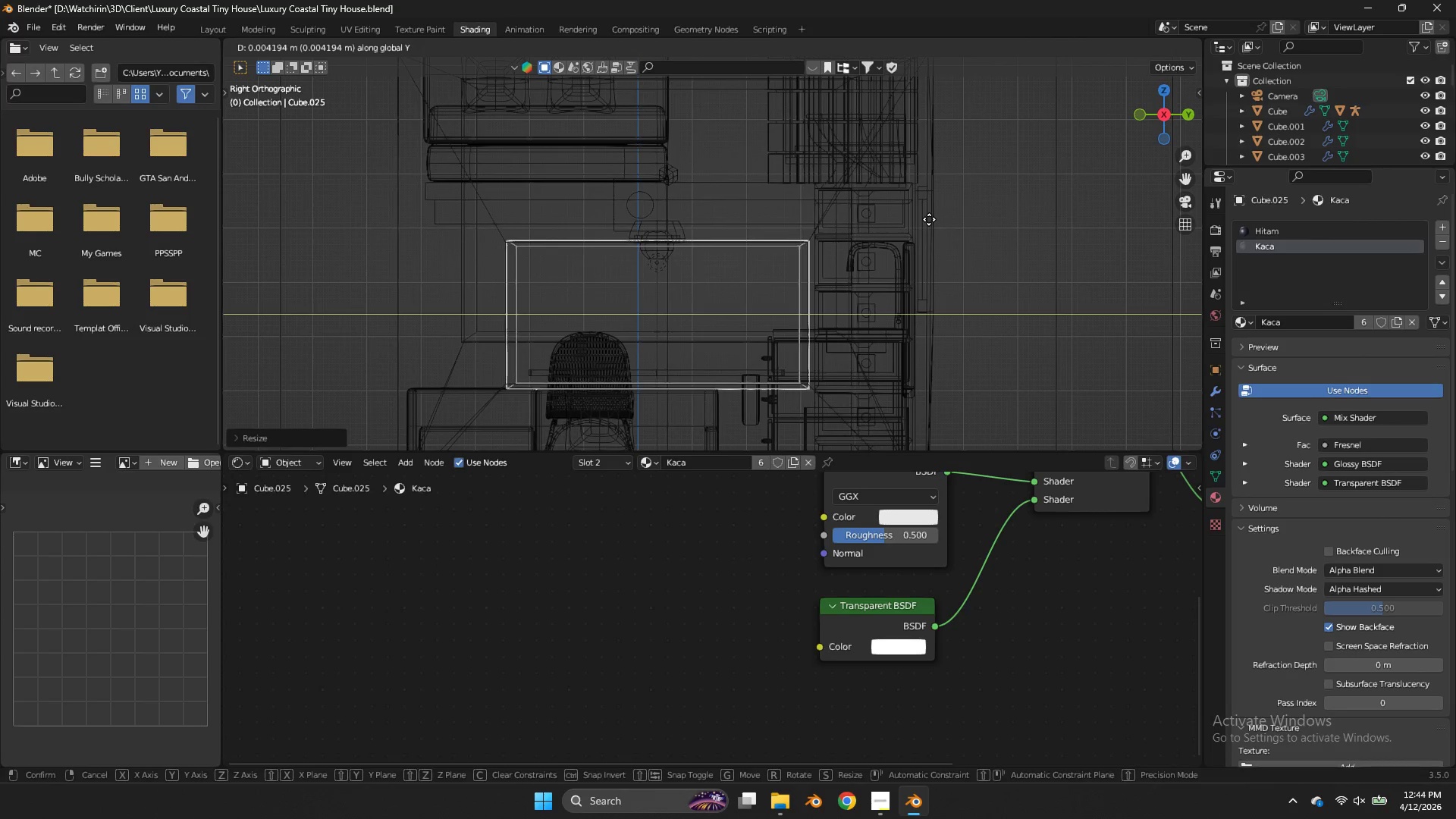 
right_click([929, 219])
 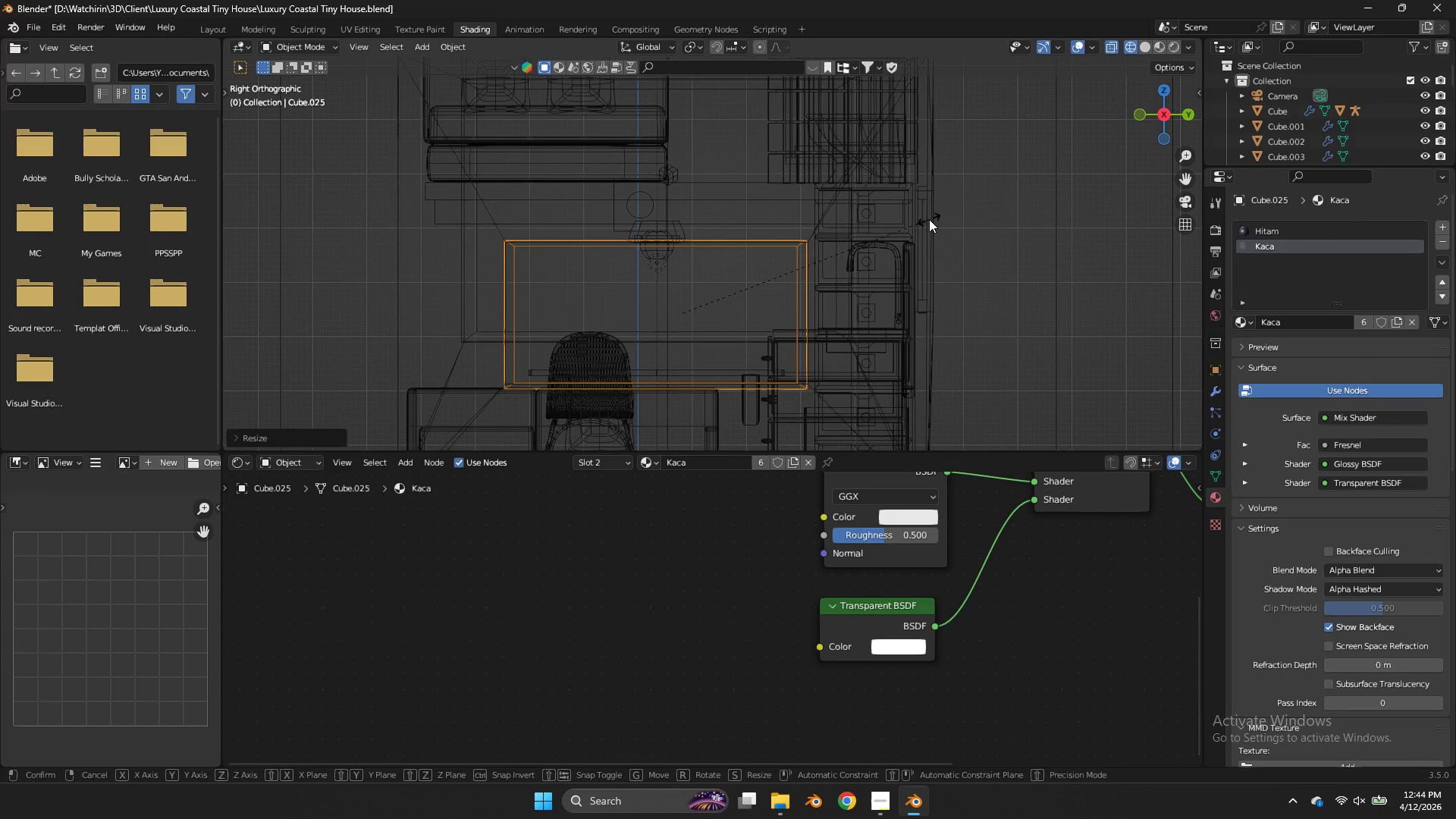 
type(sy)
 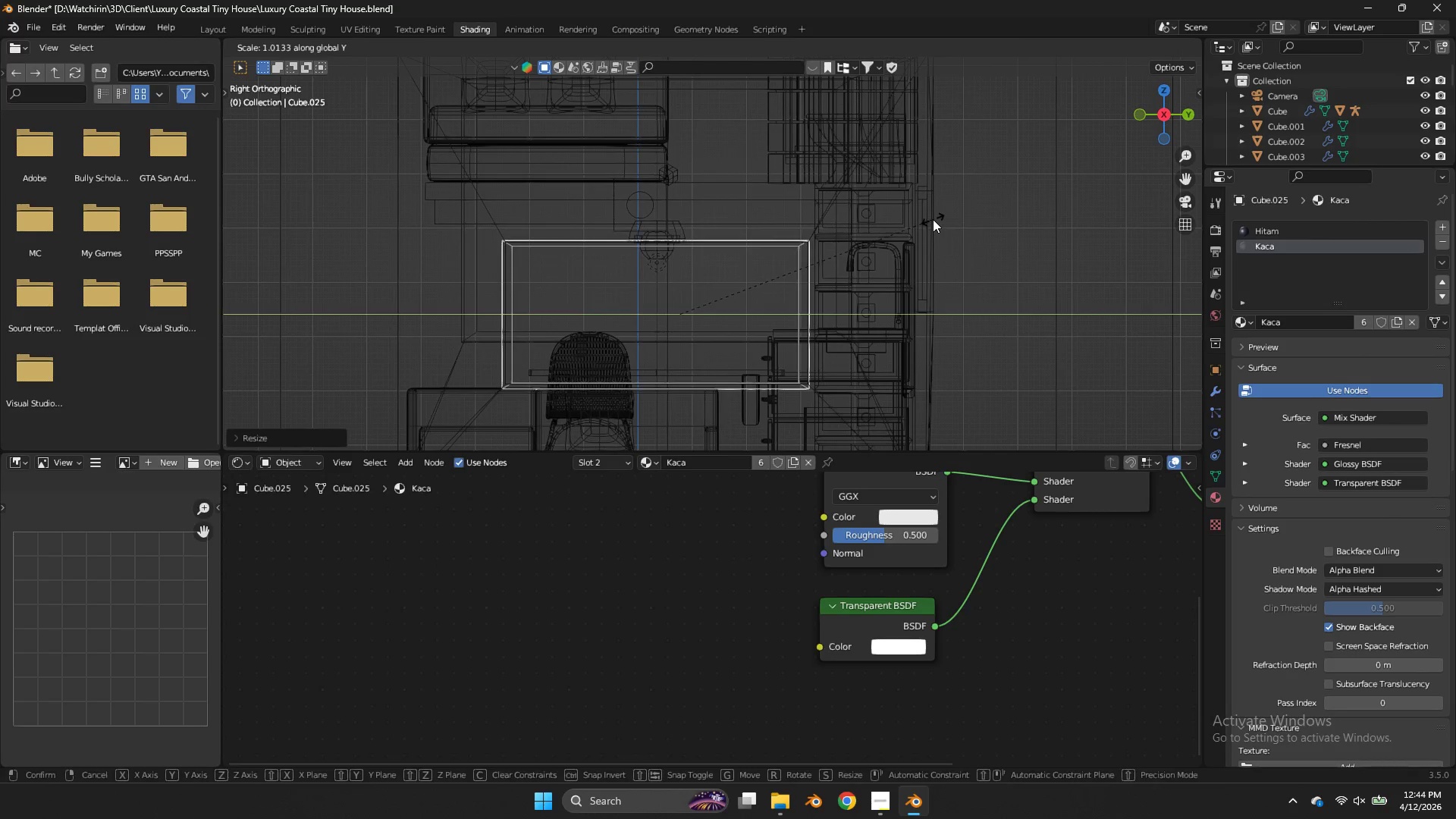 
left_click([933, 219])
 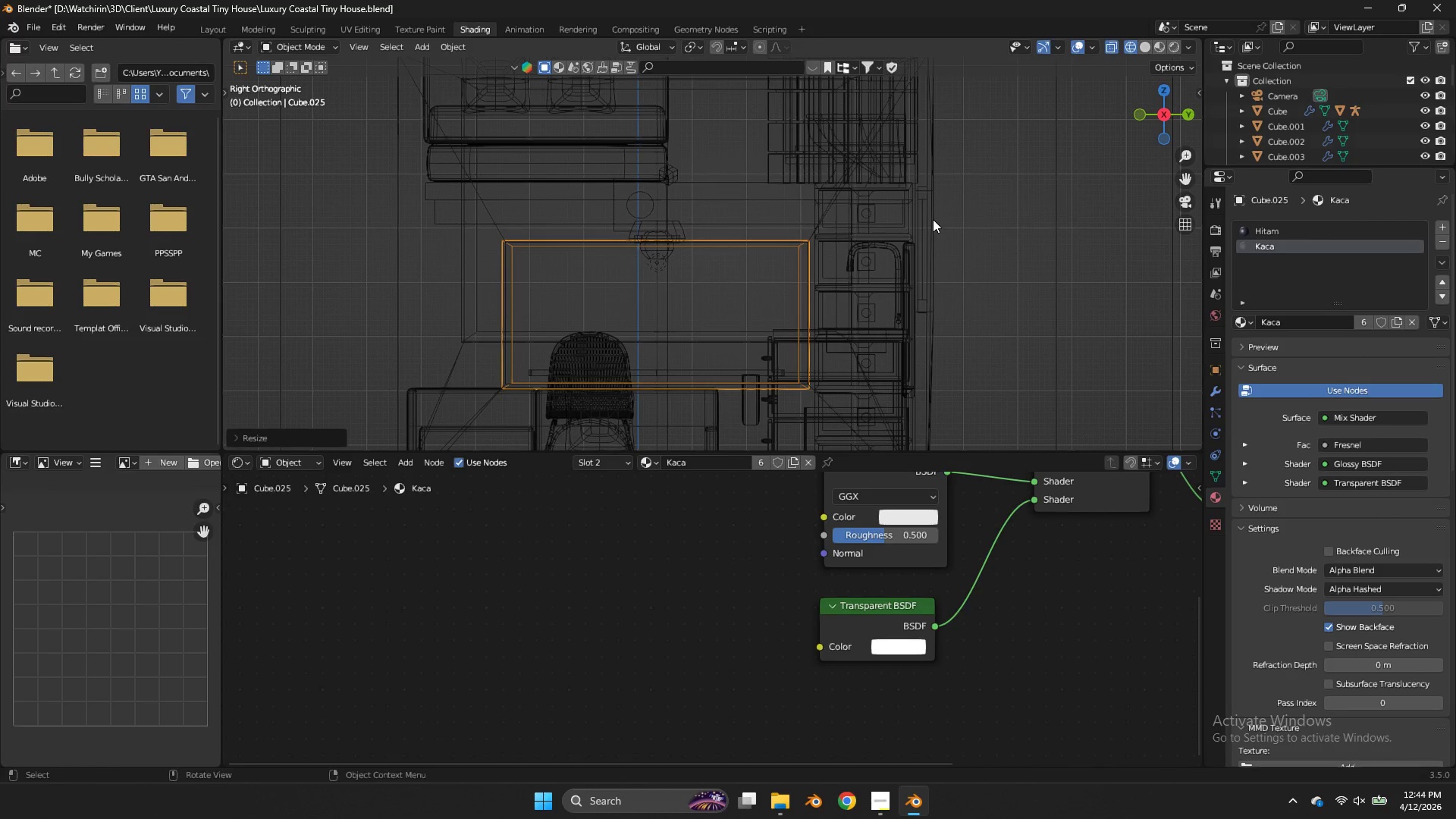 
key(Z)
 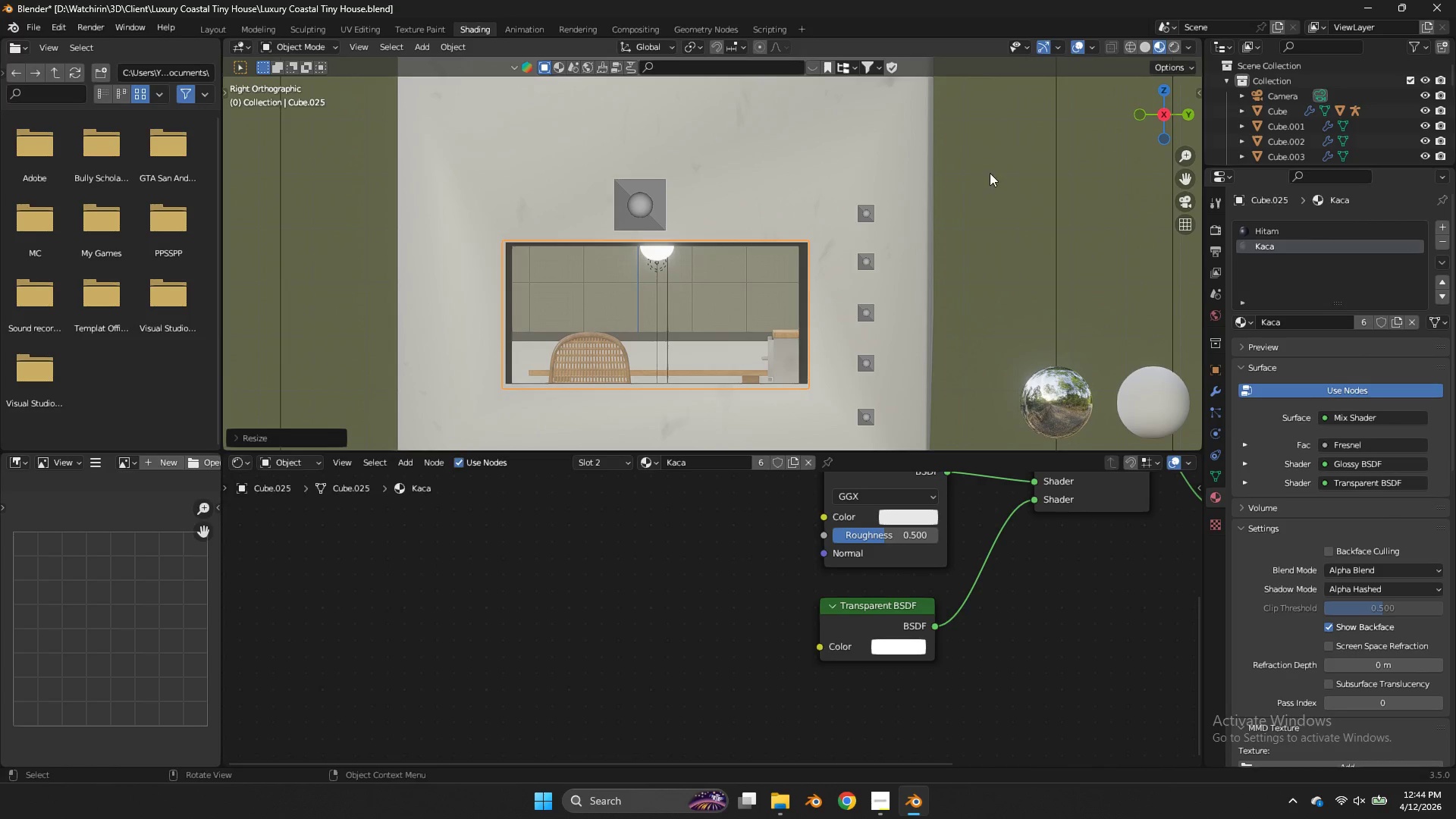 
type(gz)
 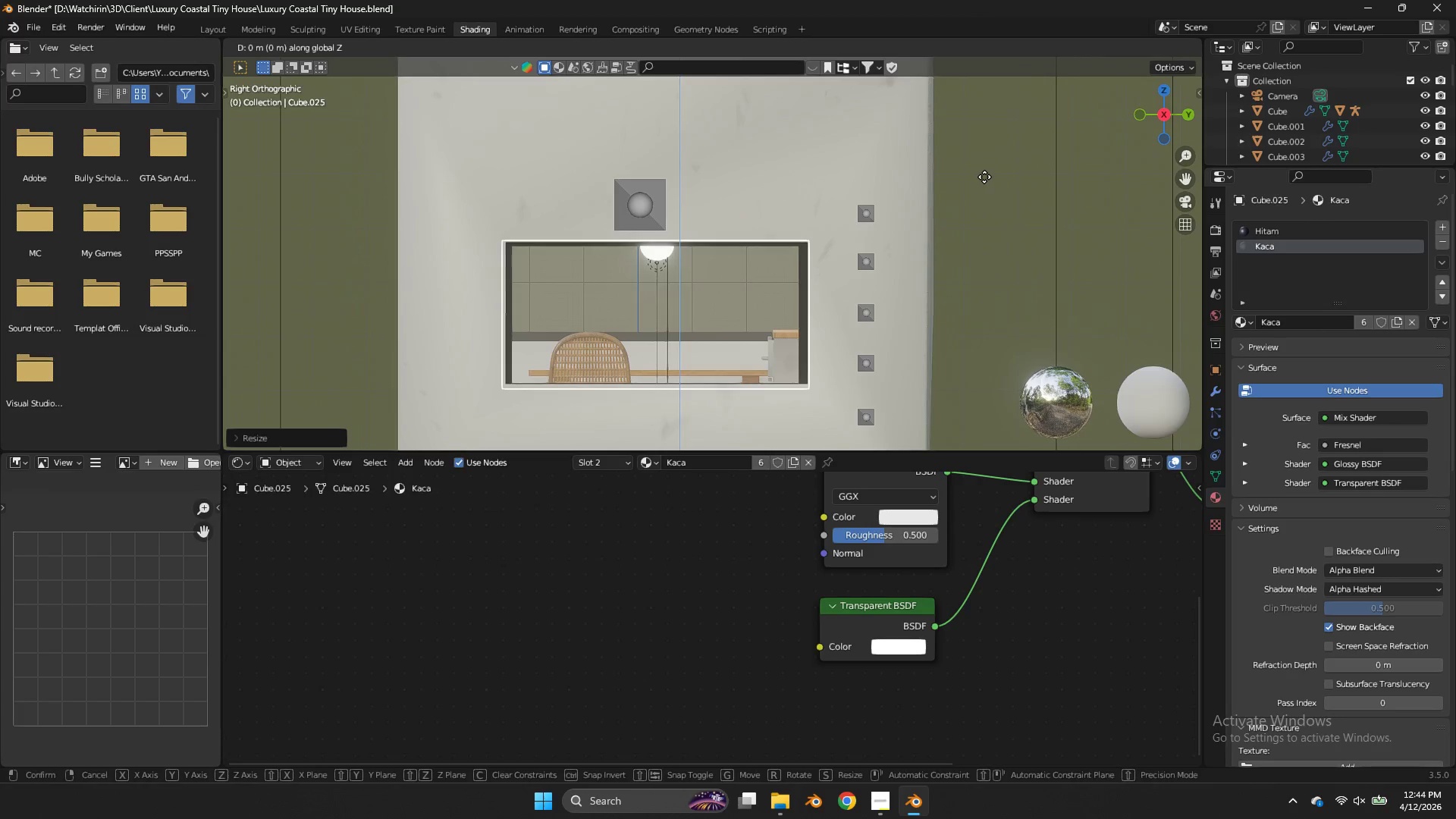 
hold_key(key=ShiftLeft, duration=0.5)
 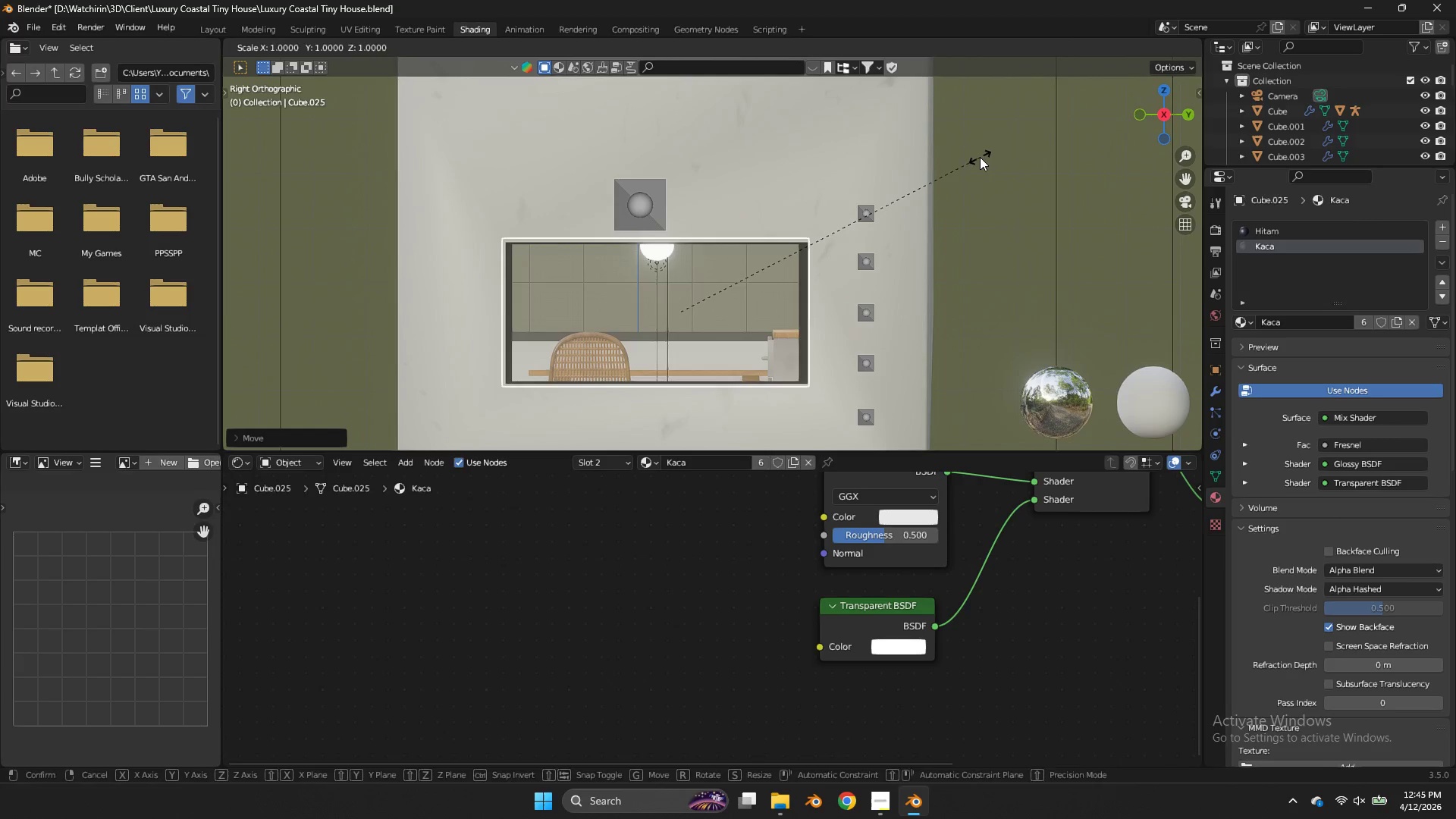 
left_click([980, 157])
 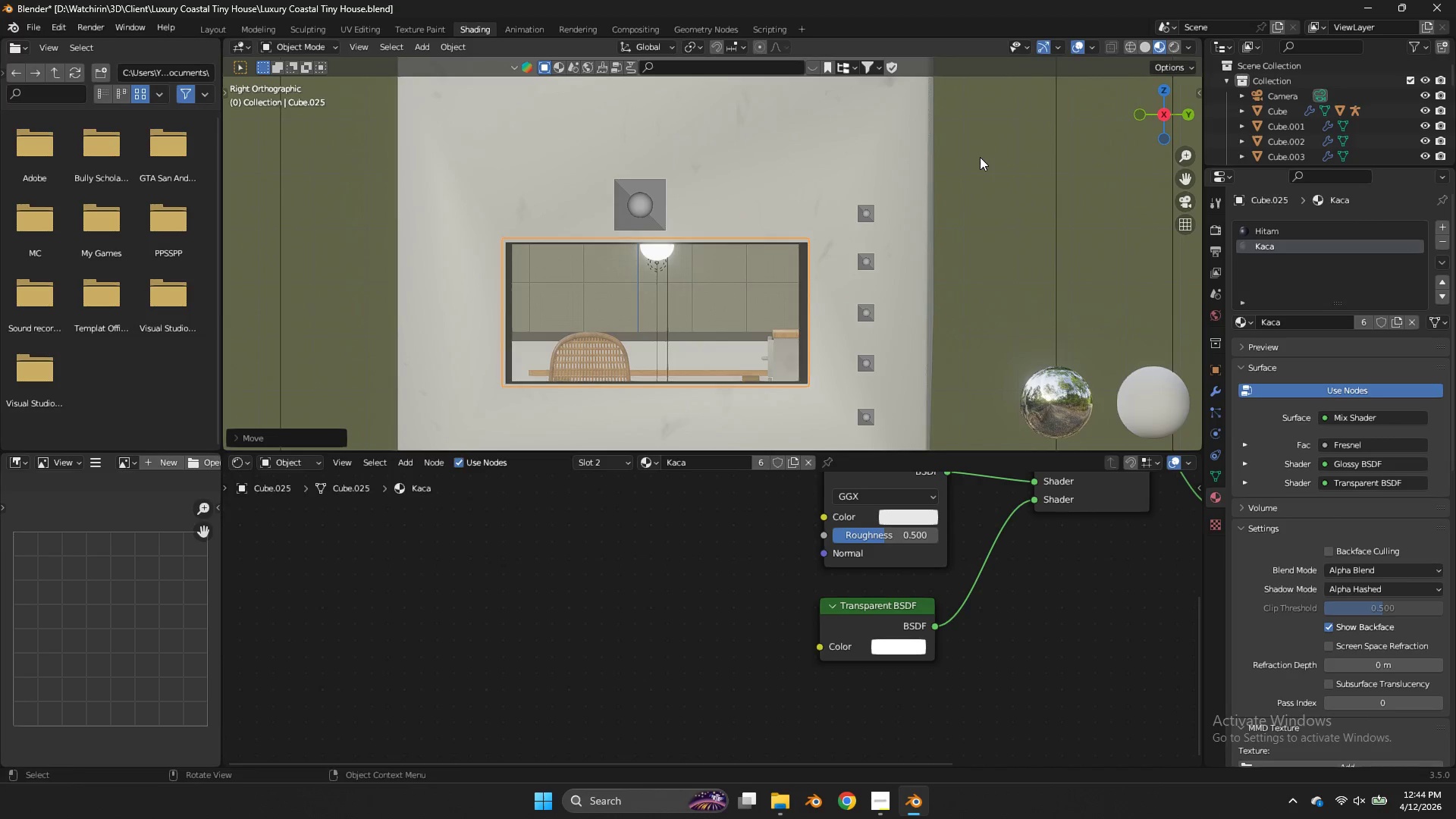 
type(syz)
 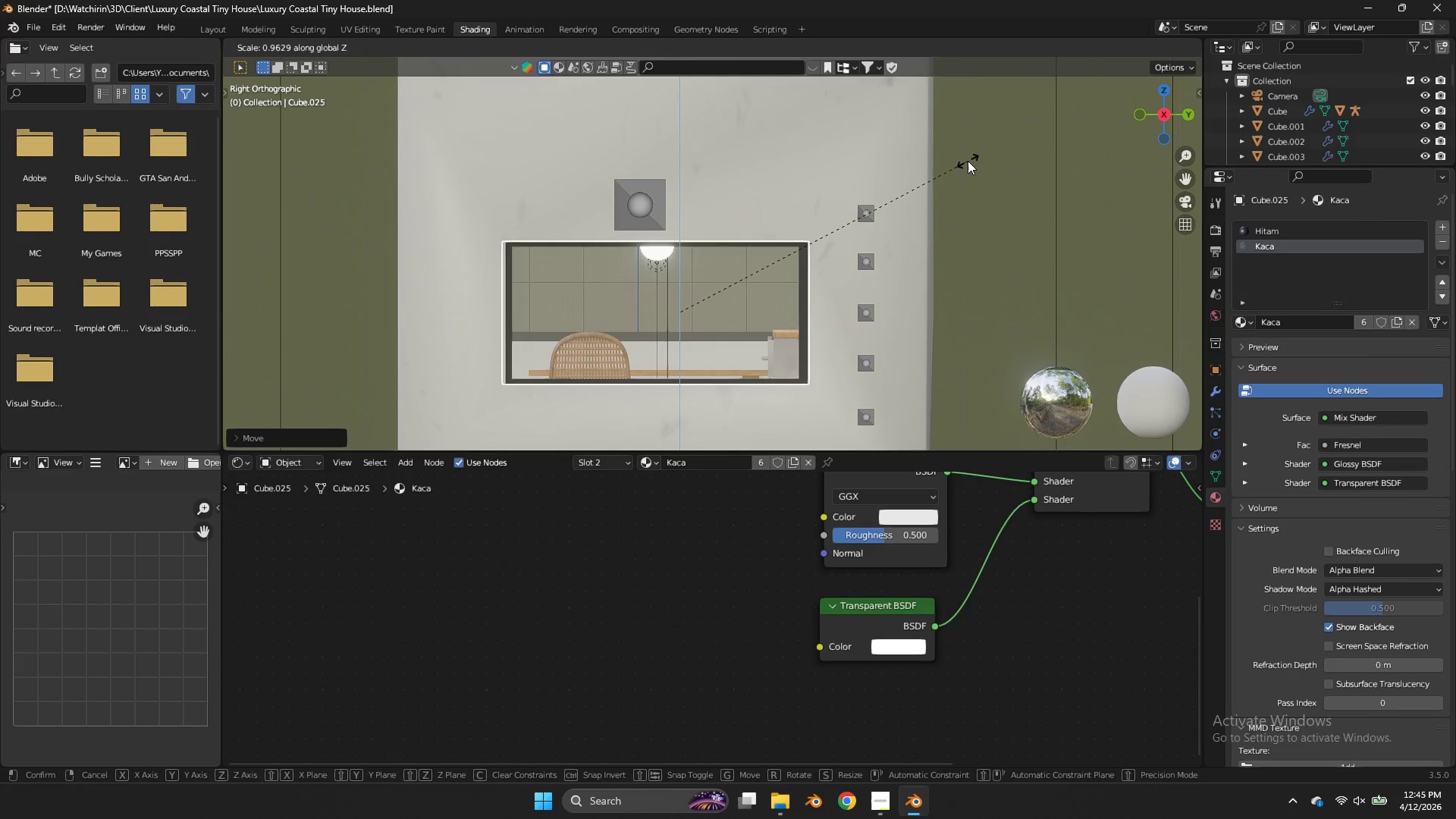 
left_click([968, 161])
 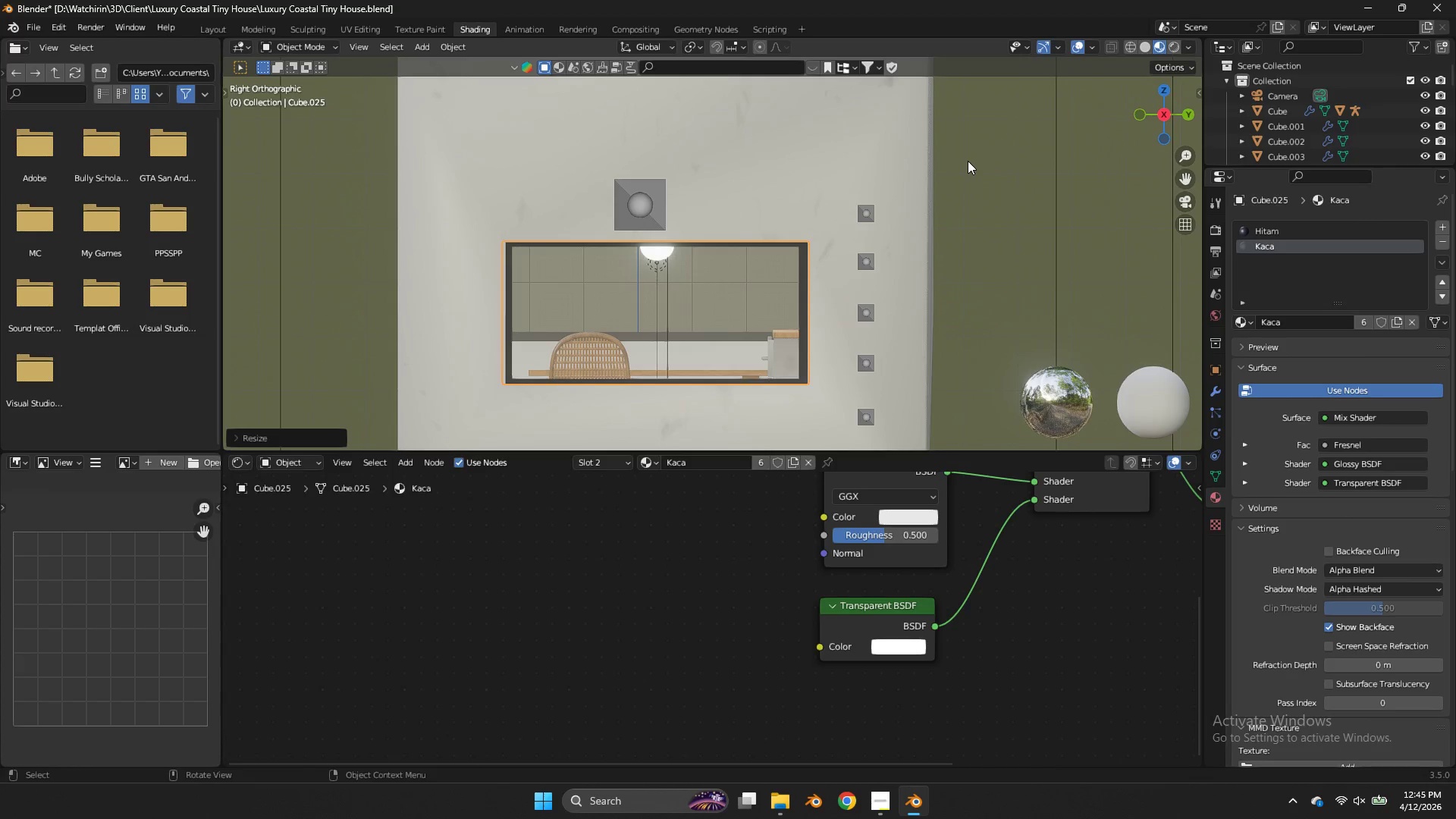 
key(Control+ControlLeft)
 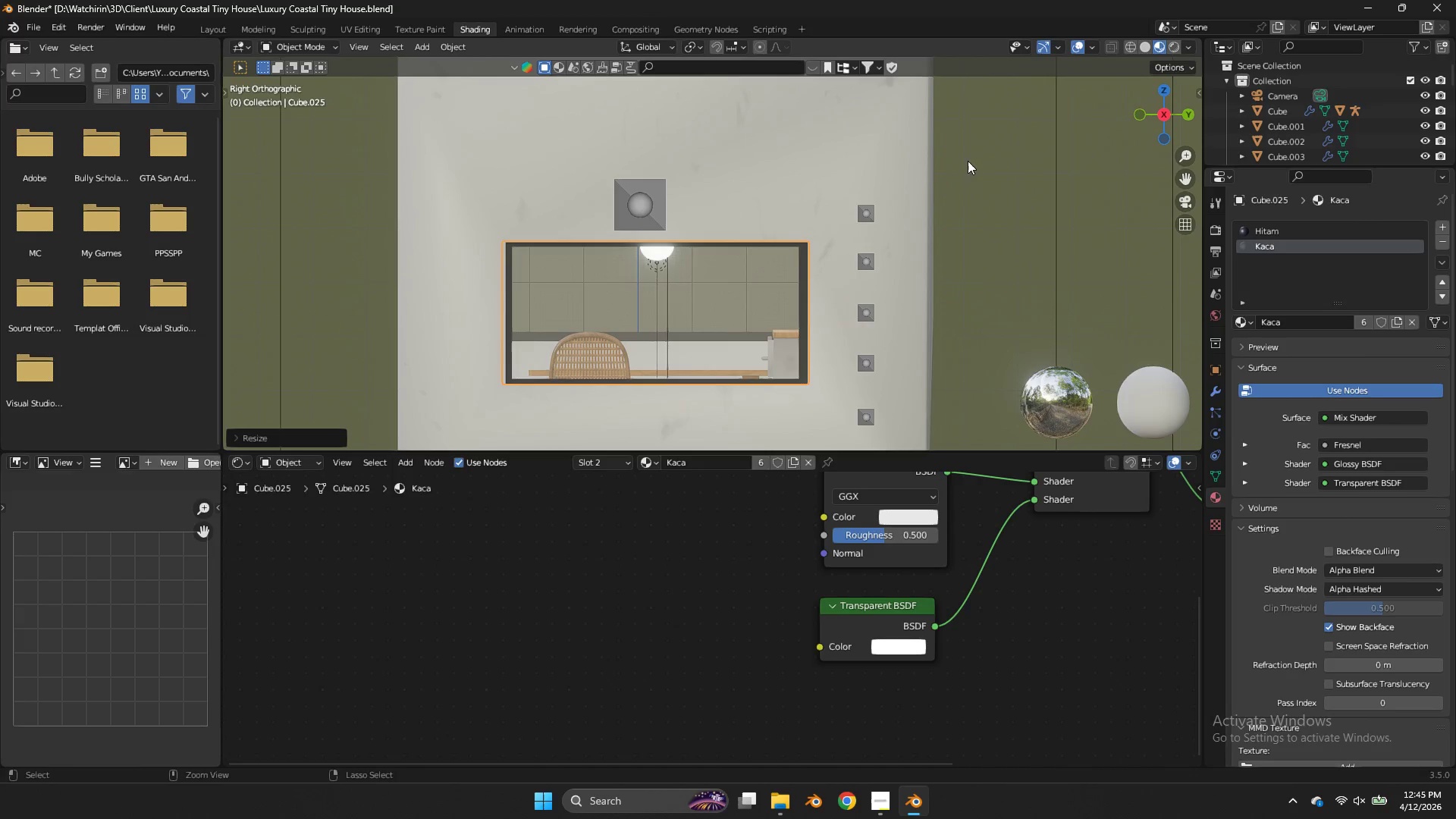 
key(Control+S)
 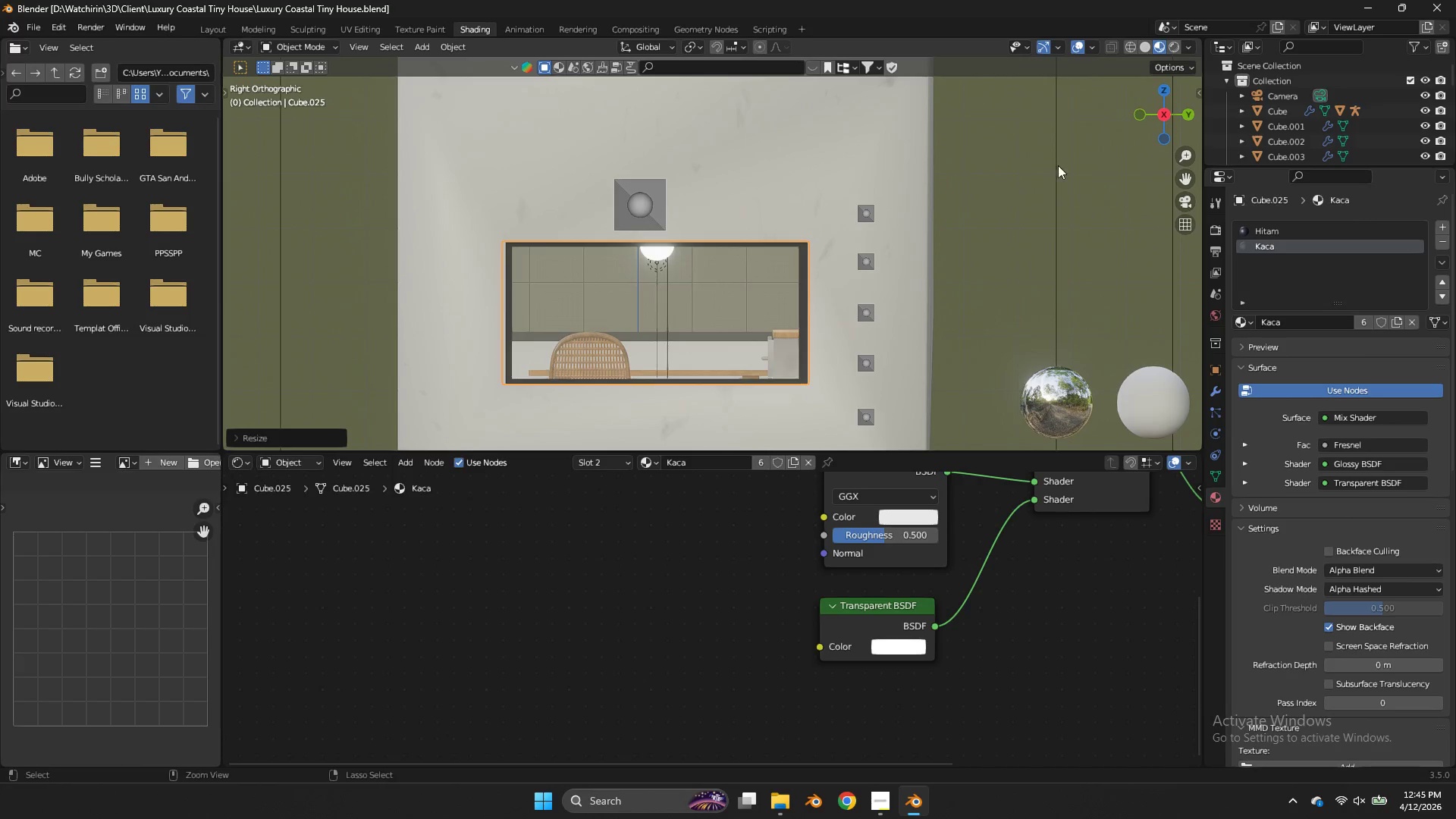 
type(zz)
 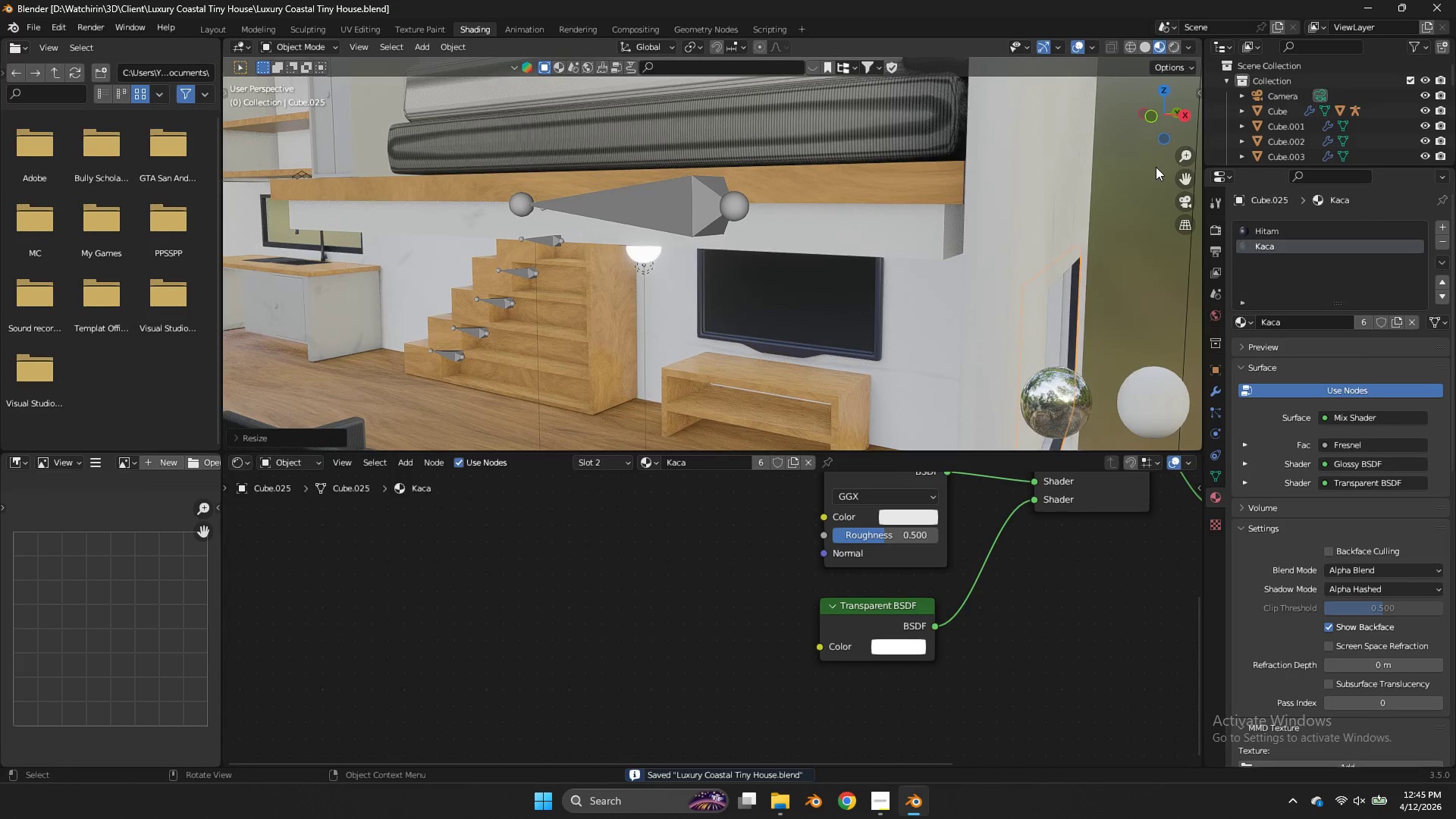 
left_click_drag(start_coordinate=[1151, 113], to_coordinate=[288, 122])
 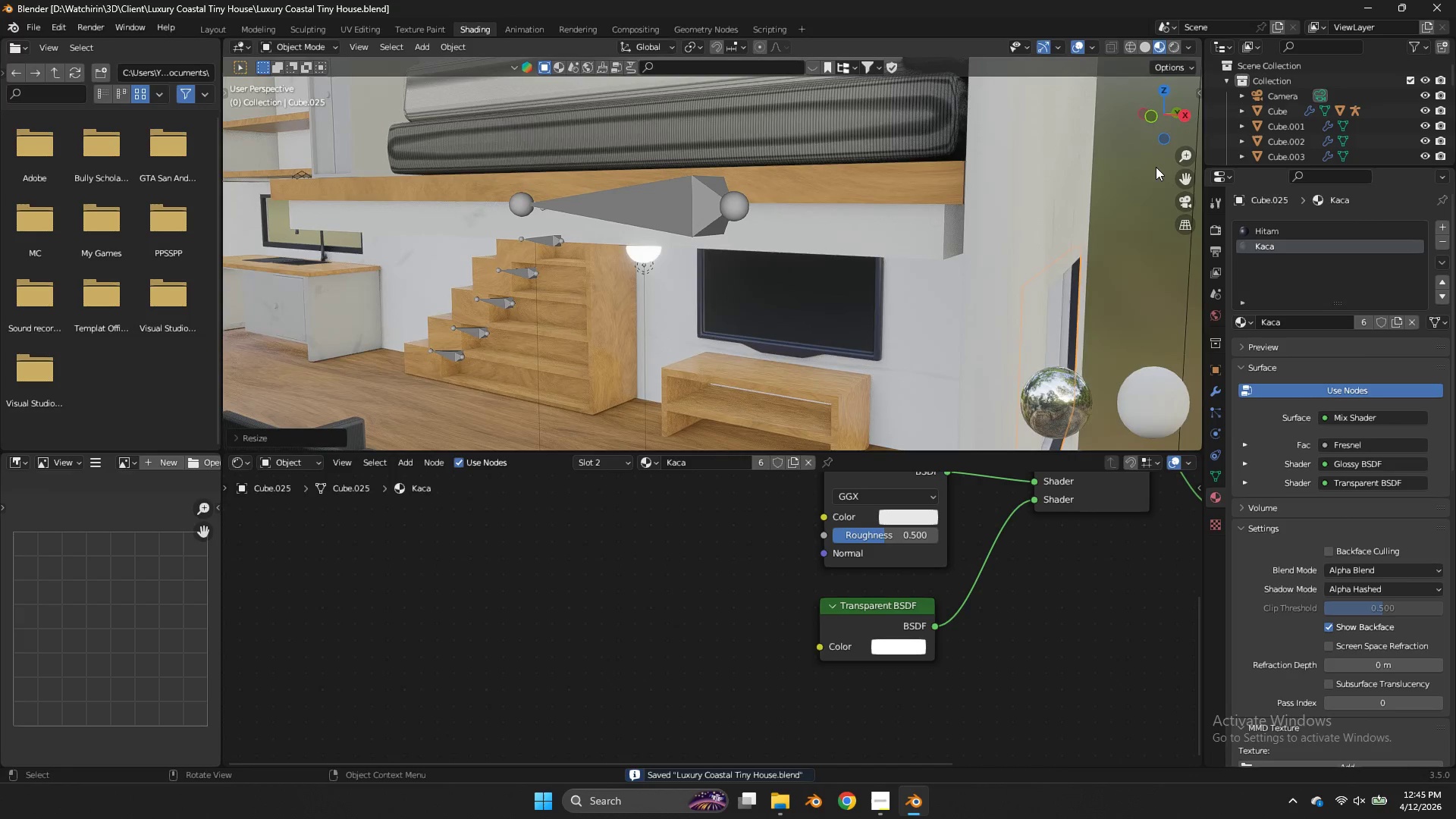 
left_click_drag(start_coordinate=[1156, 118], to_coordinate=[290, 113])
 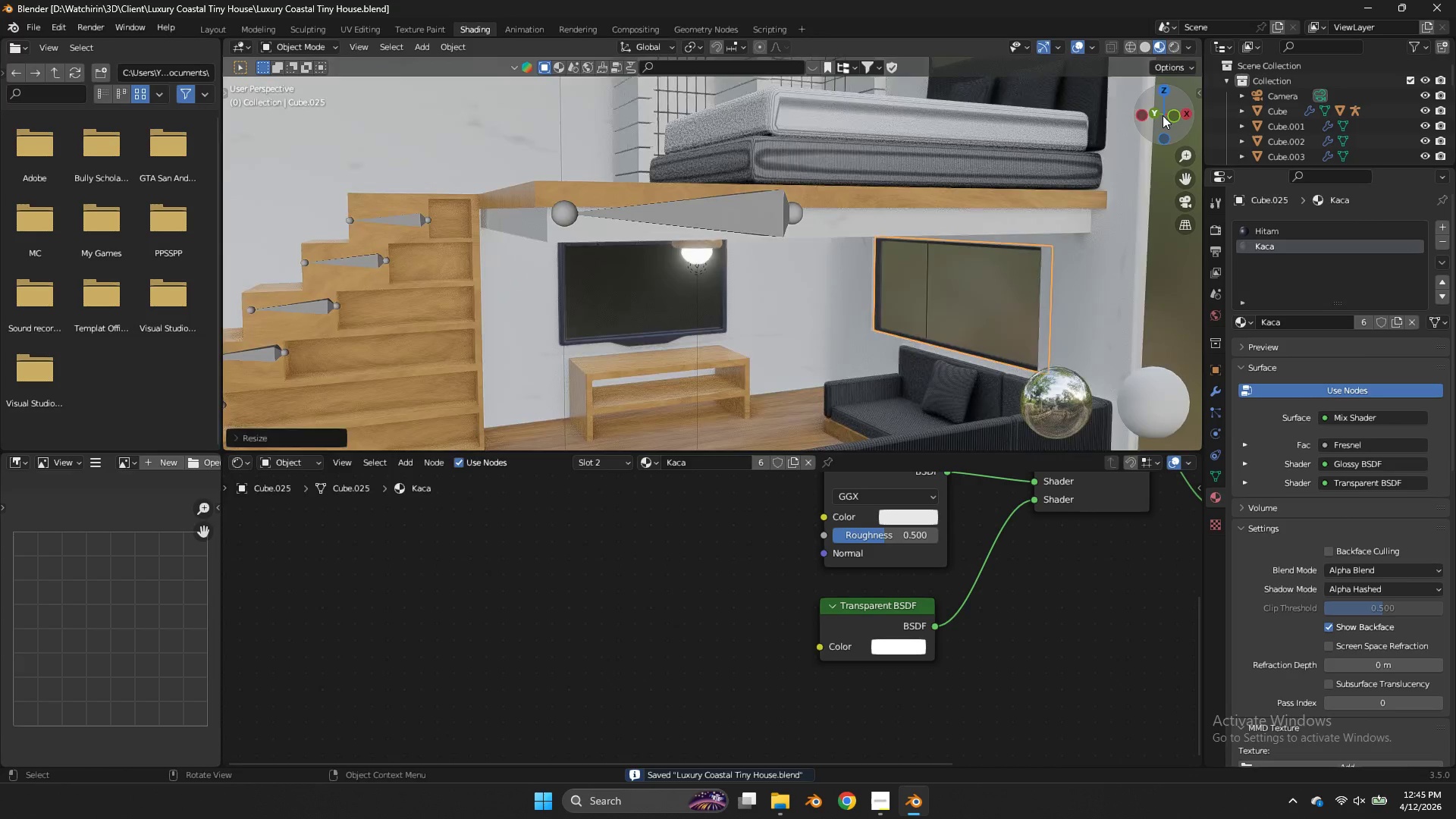 
scroll: coordinate [1156, 167], scroll_direction: down, amount: 1.0
 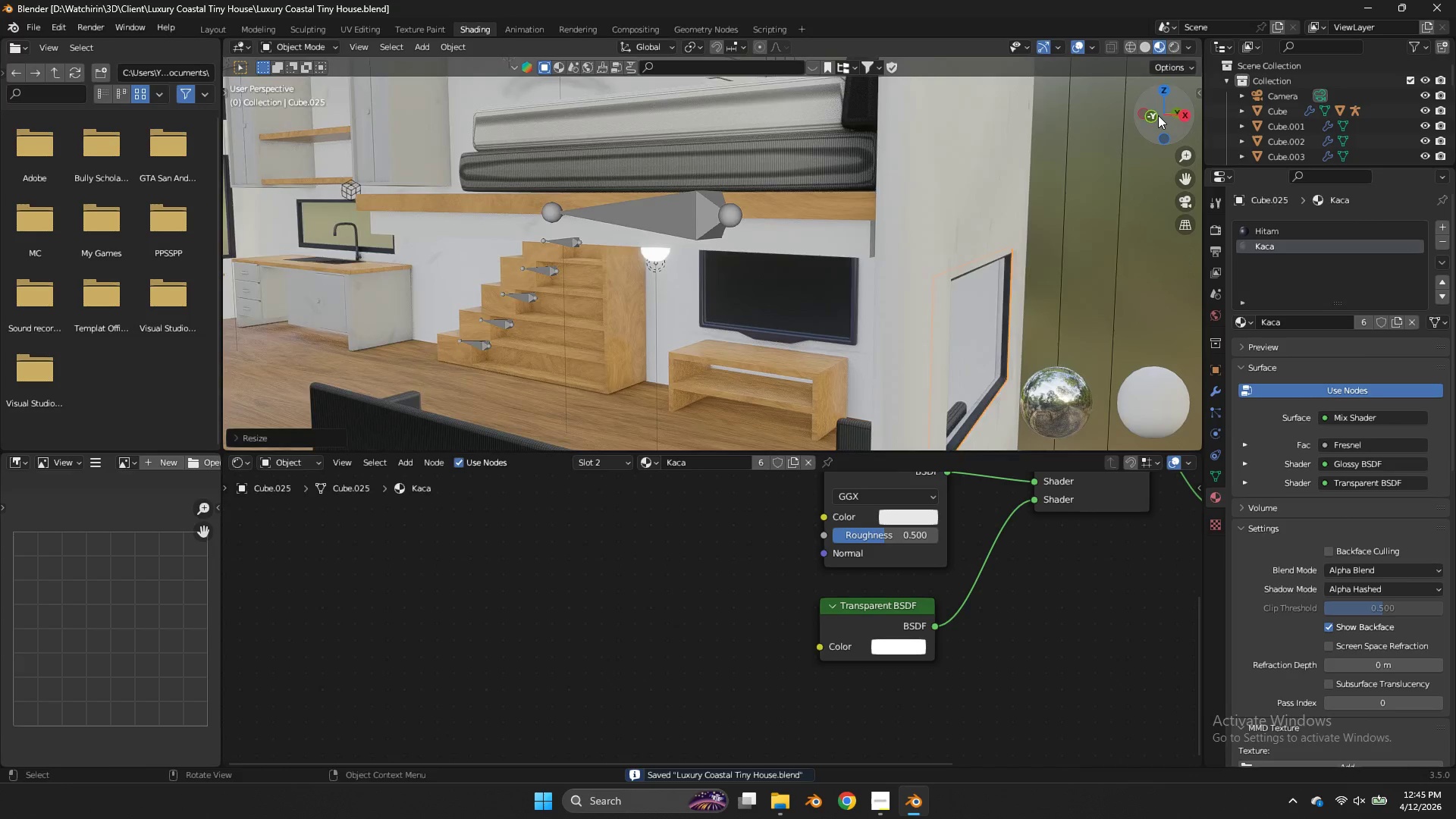 
key(Control+ControlLeft)
 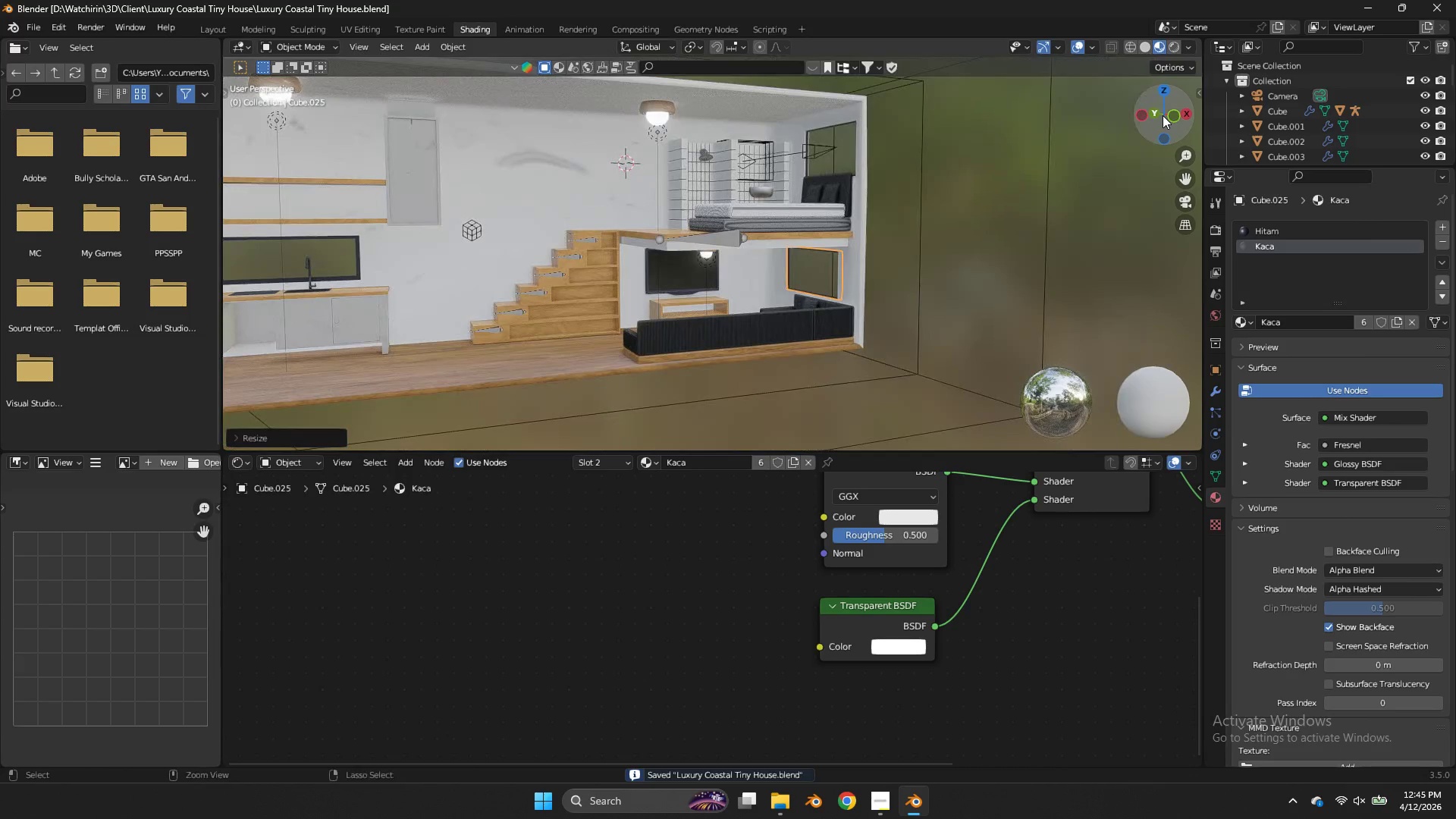 
key(Control+S)
 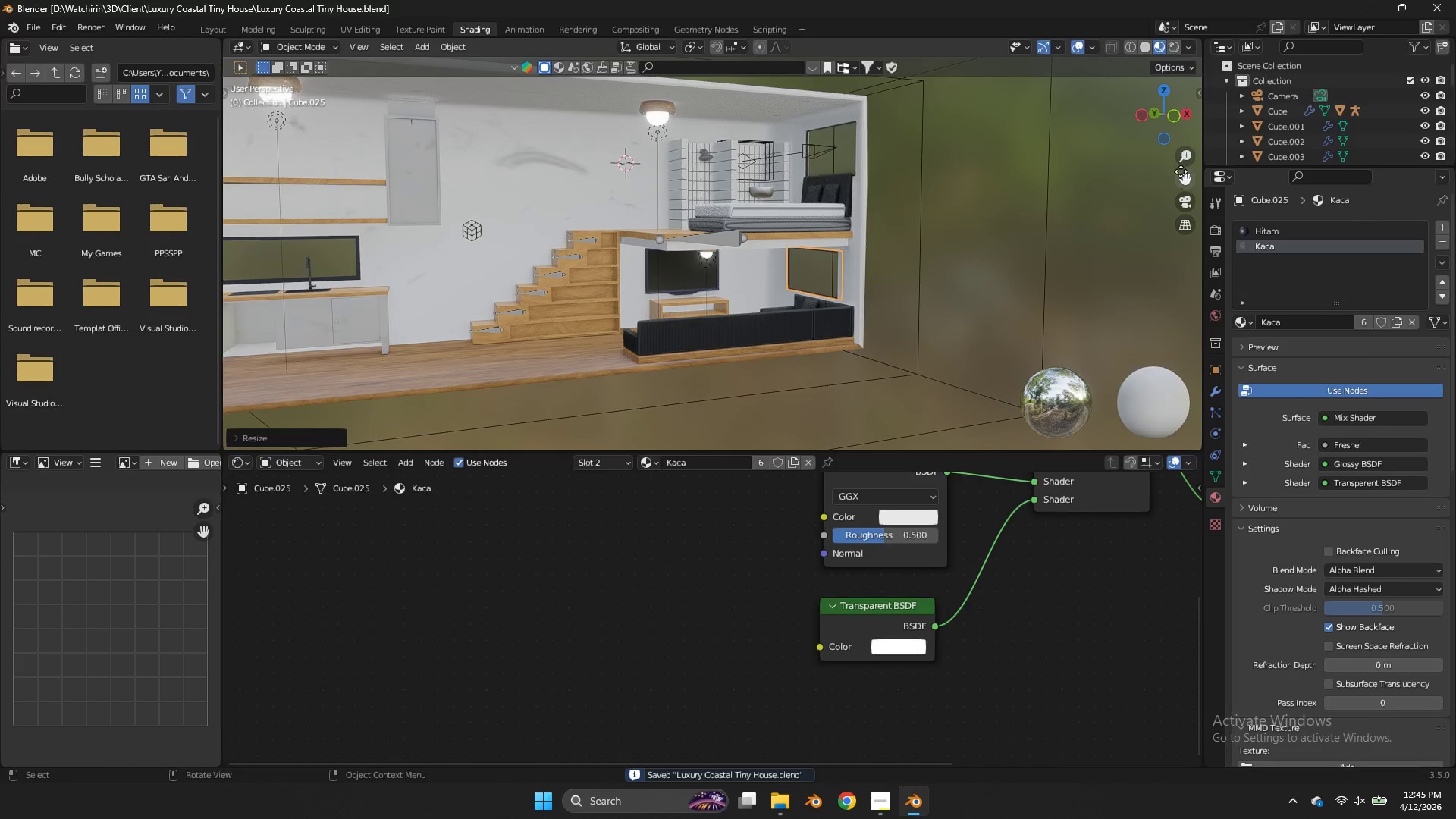 
scroll: coordinate [1163, 115], scroll_direction: down, amount: 5.0
 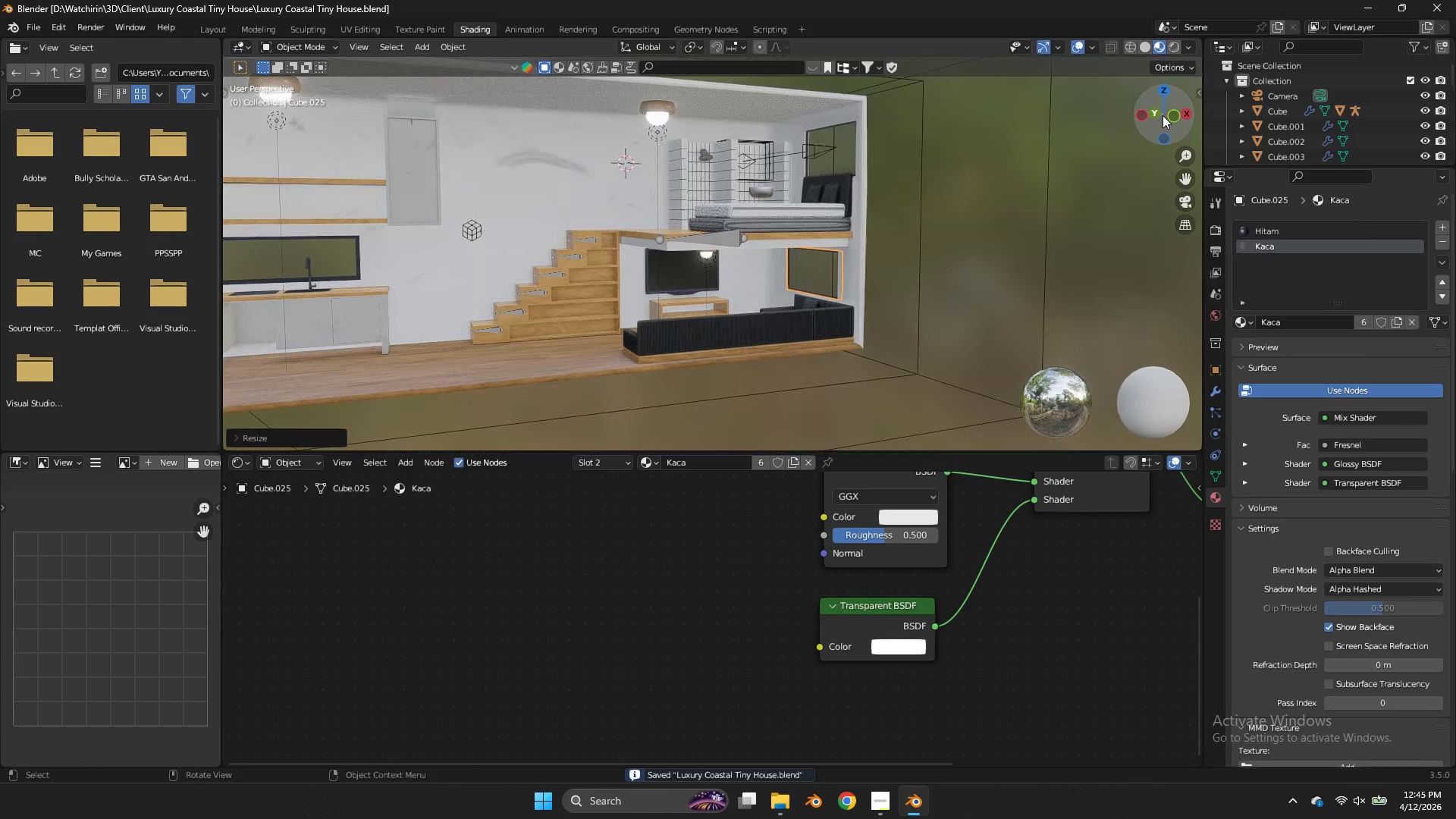 
left_click_drag(start_coordinate=[1184, 183], to_coordinate=[415, 229])
 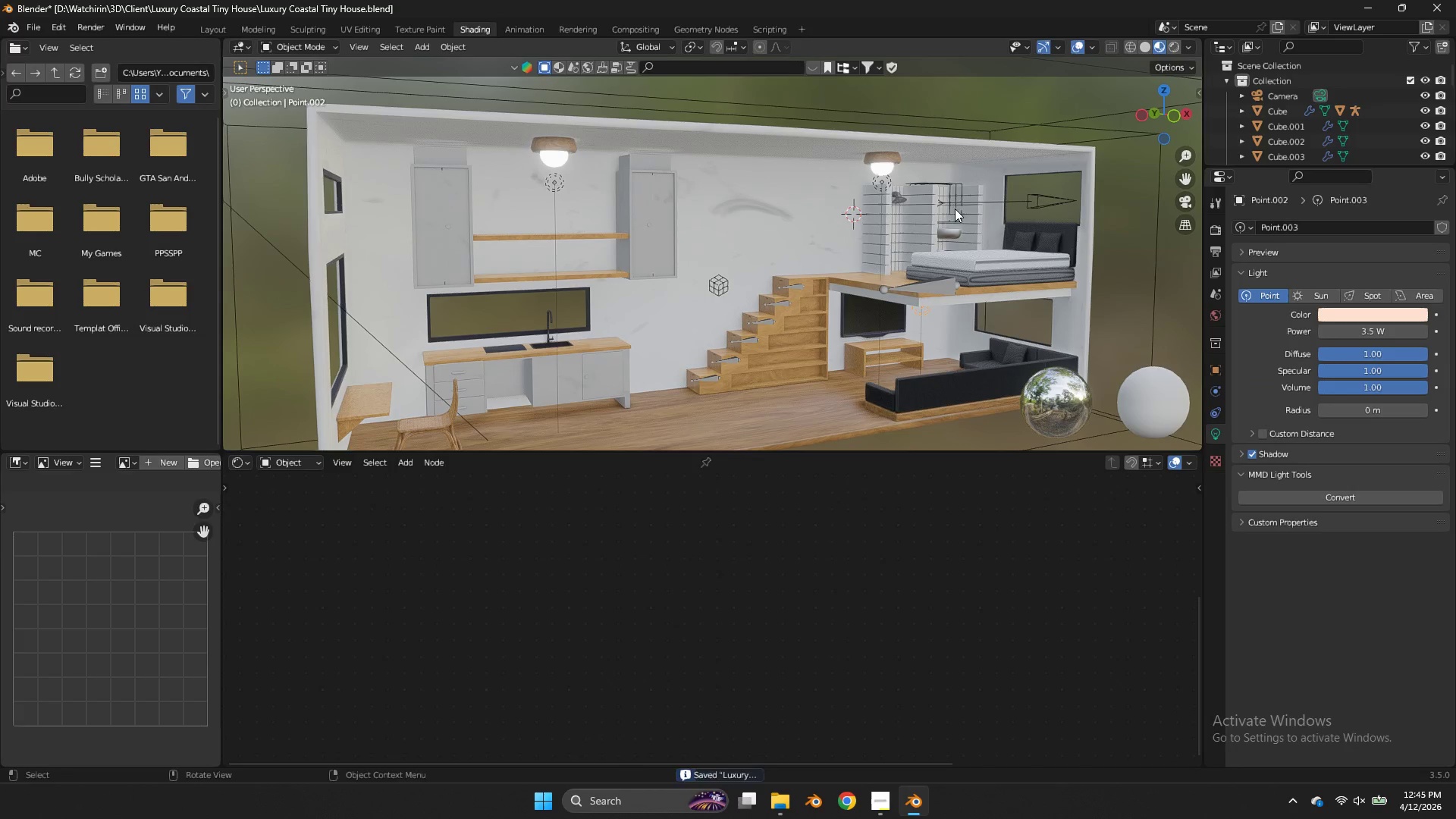 
key(Z)
 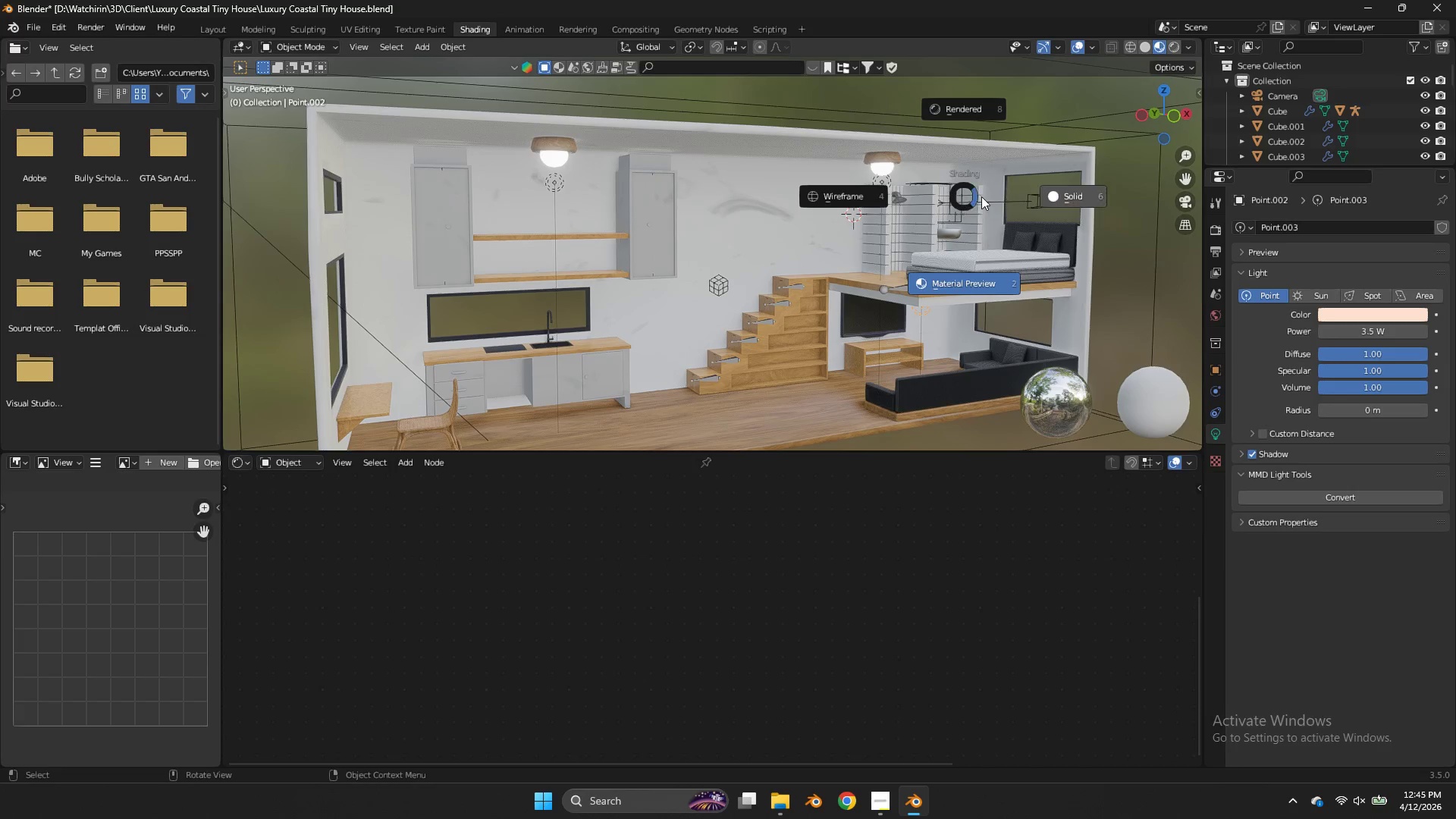 
left_click([986, 196])
 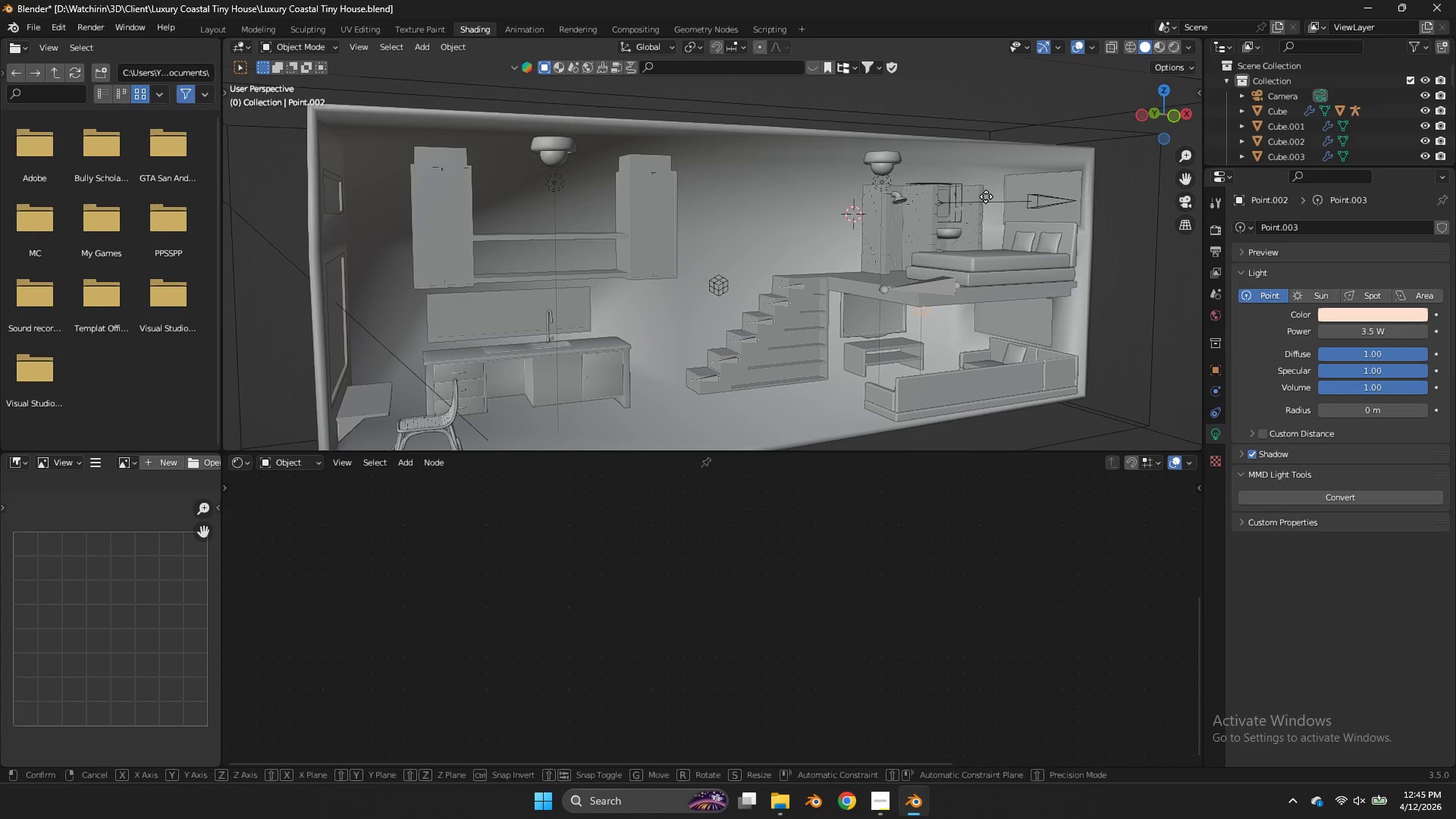 
type(gz)
 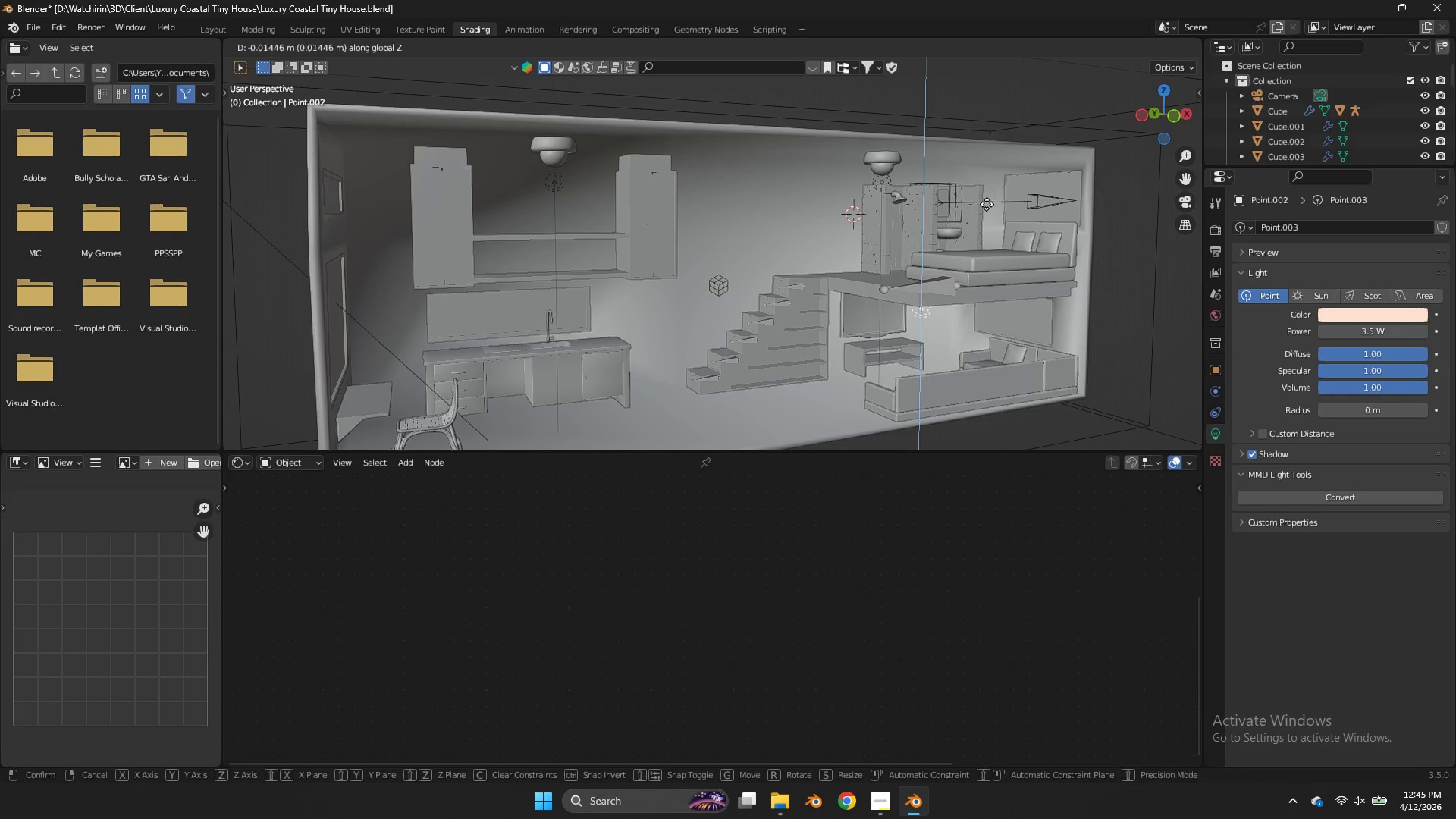 
hold_key(key=ShiftLeft, duration=0.48)
 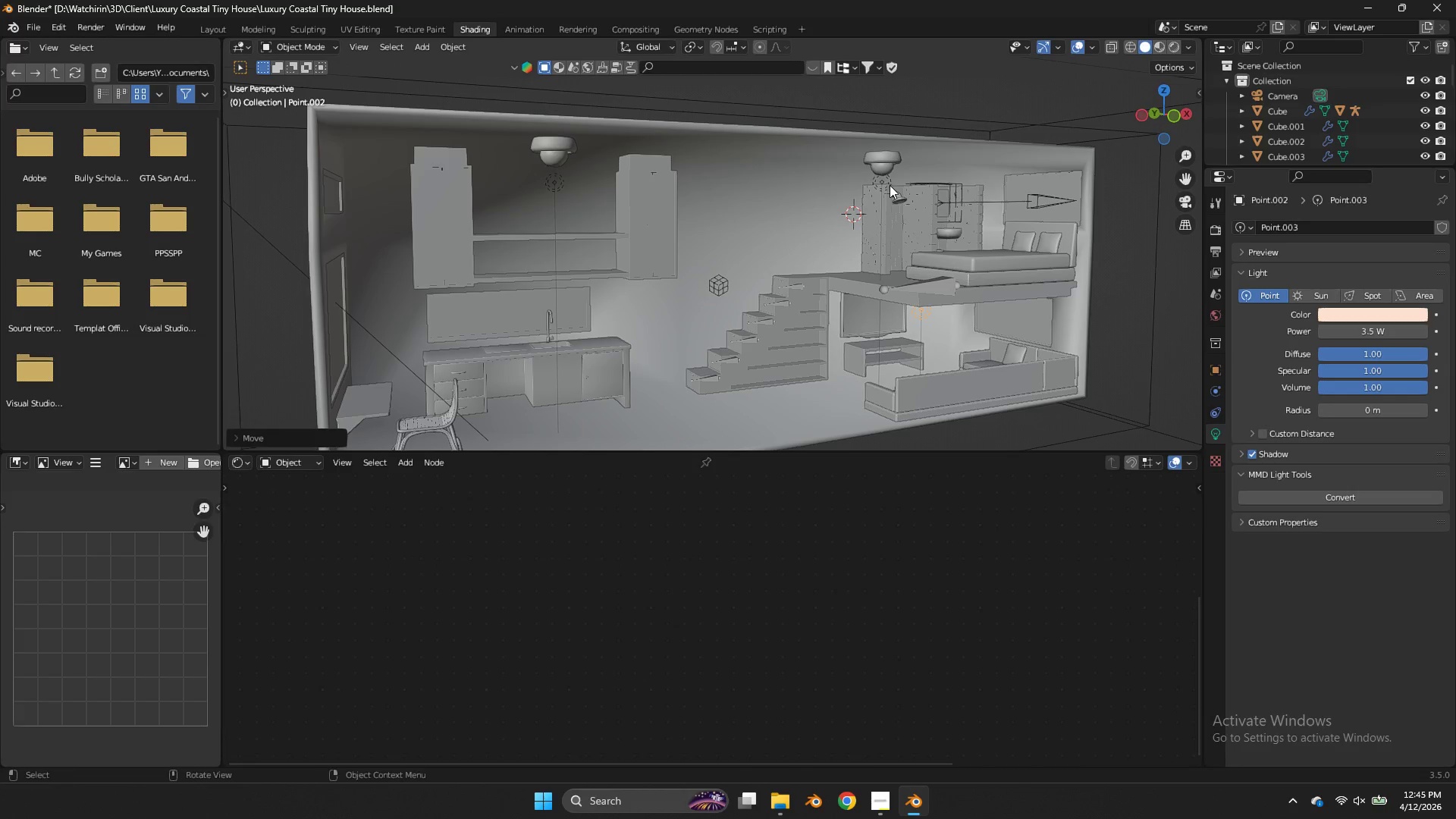 
type(gz)
 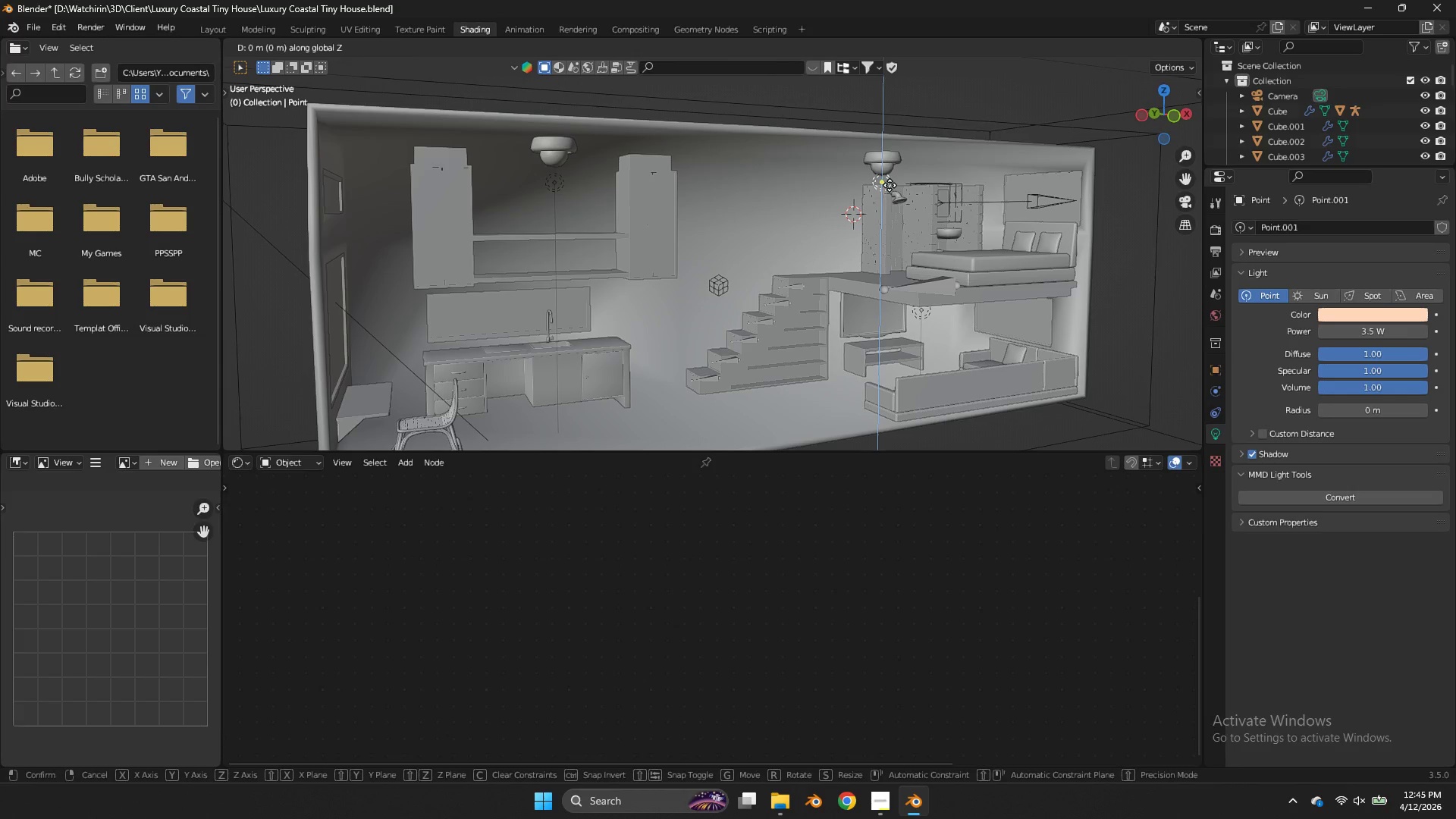 
hold_key(key=ShiftLeft, duration=0.47)
left_click([888, 201])
 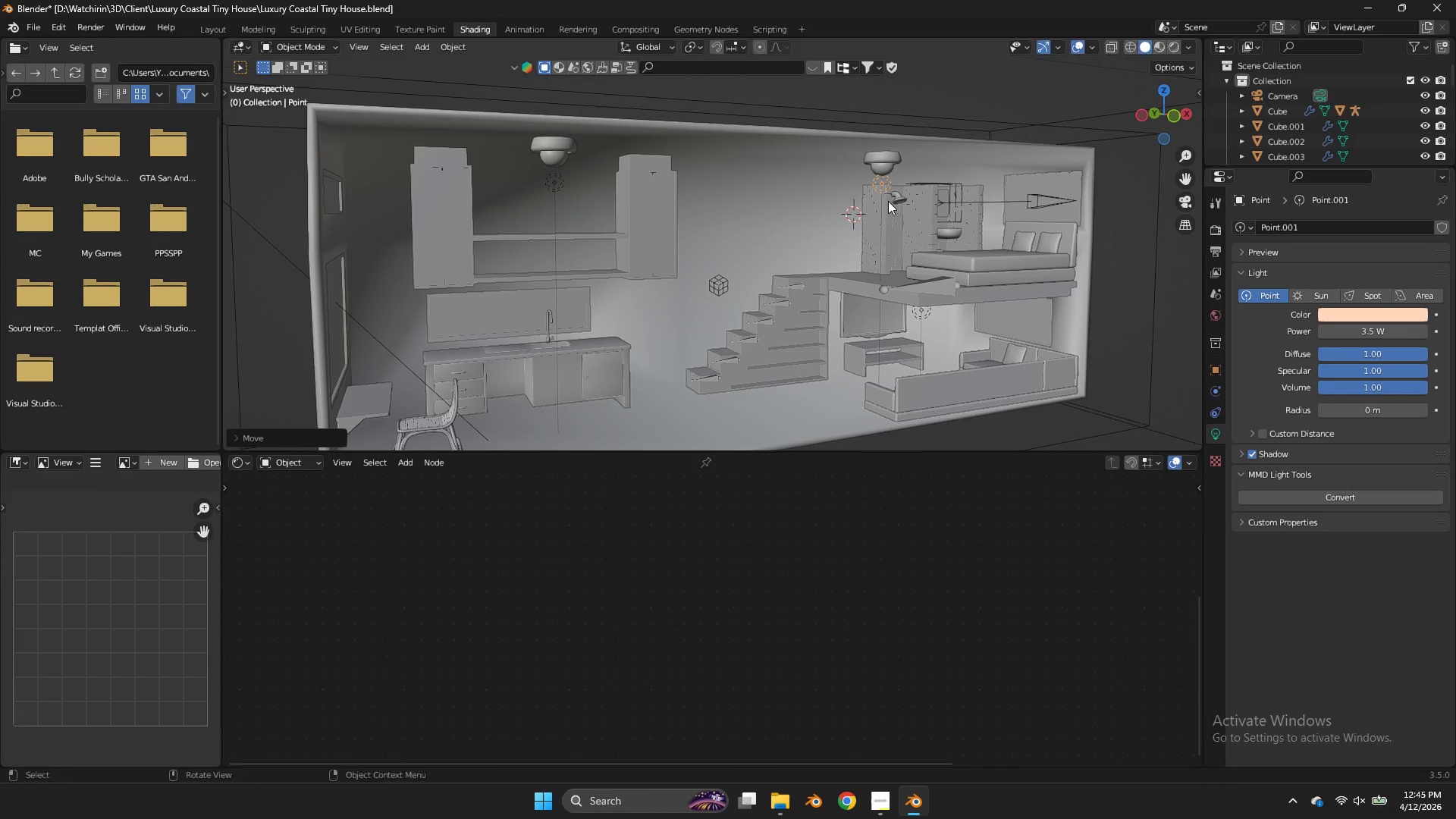 
type(gz)
 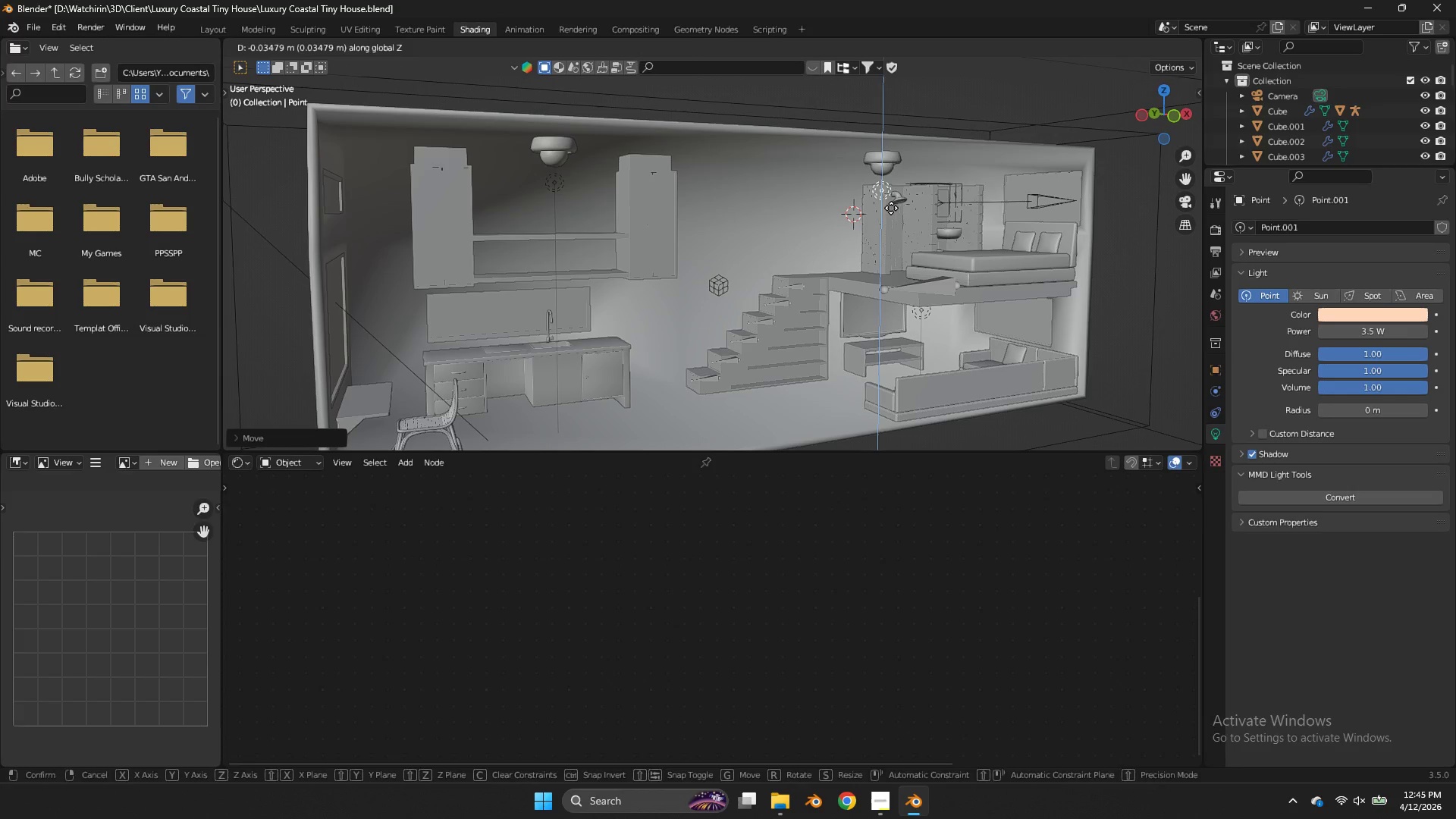 
left_click([891, 208])
 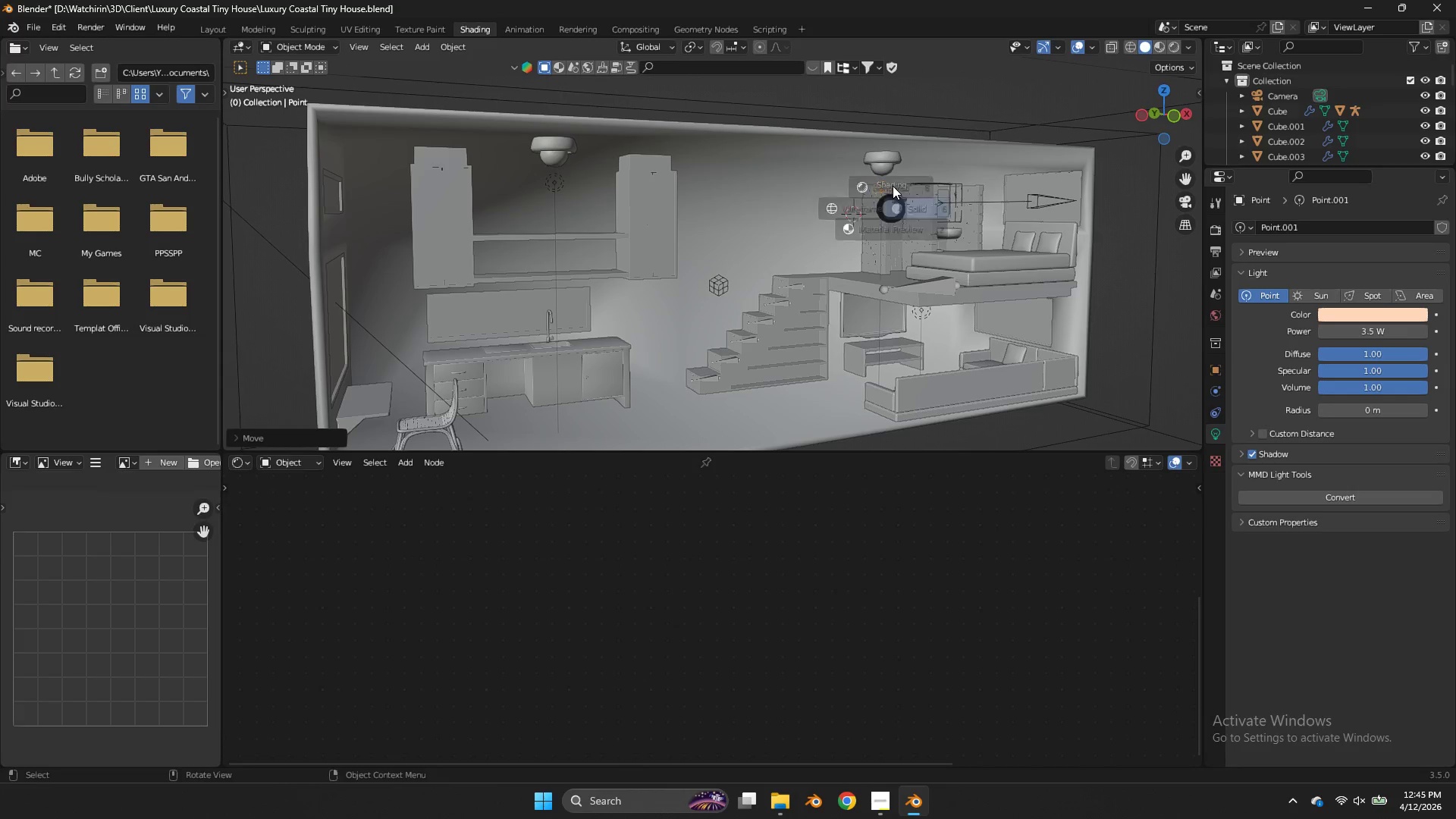 
key(Z)
 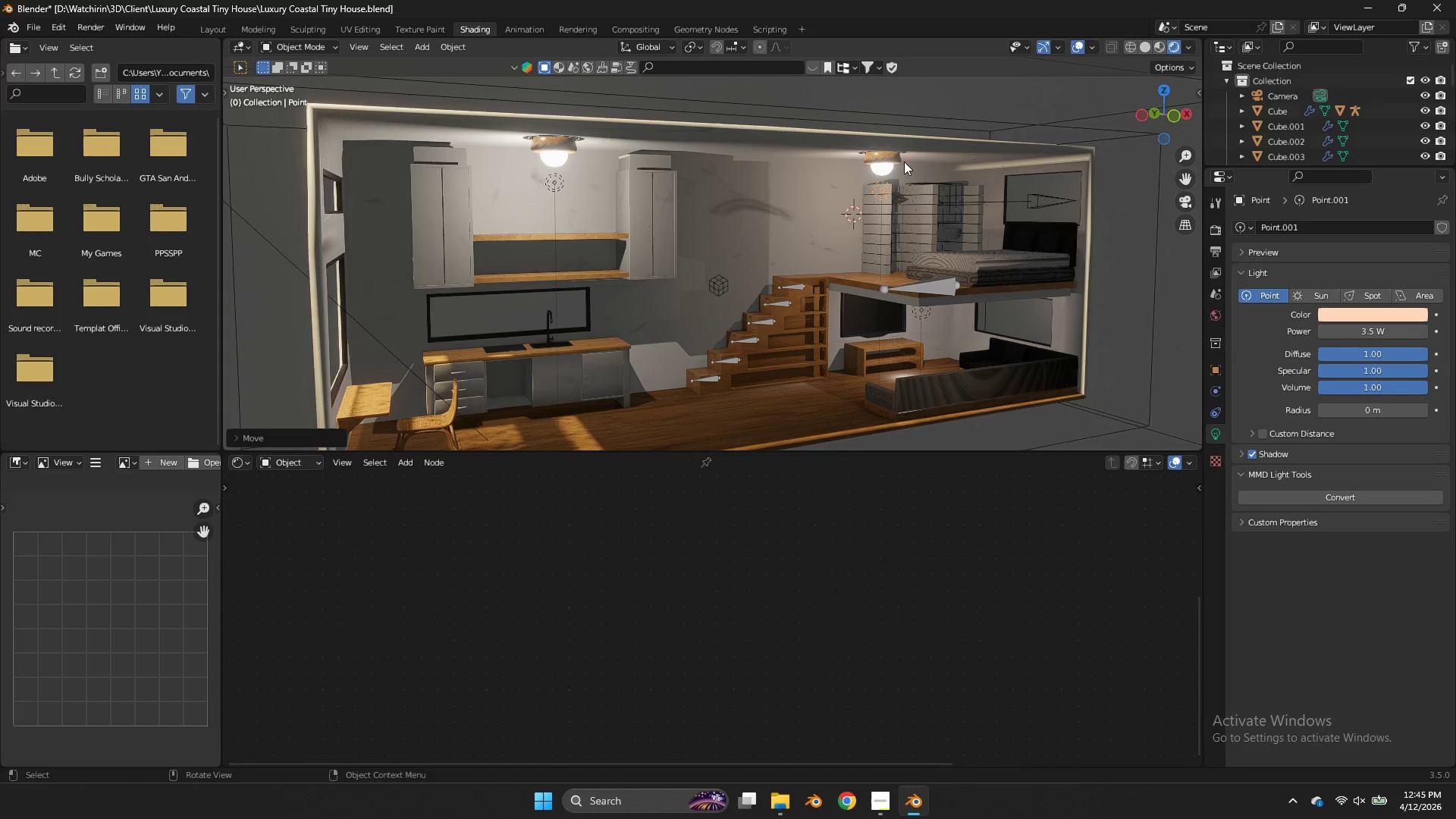 
key(Control+ControlLeft)
 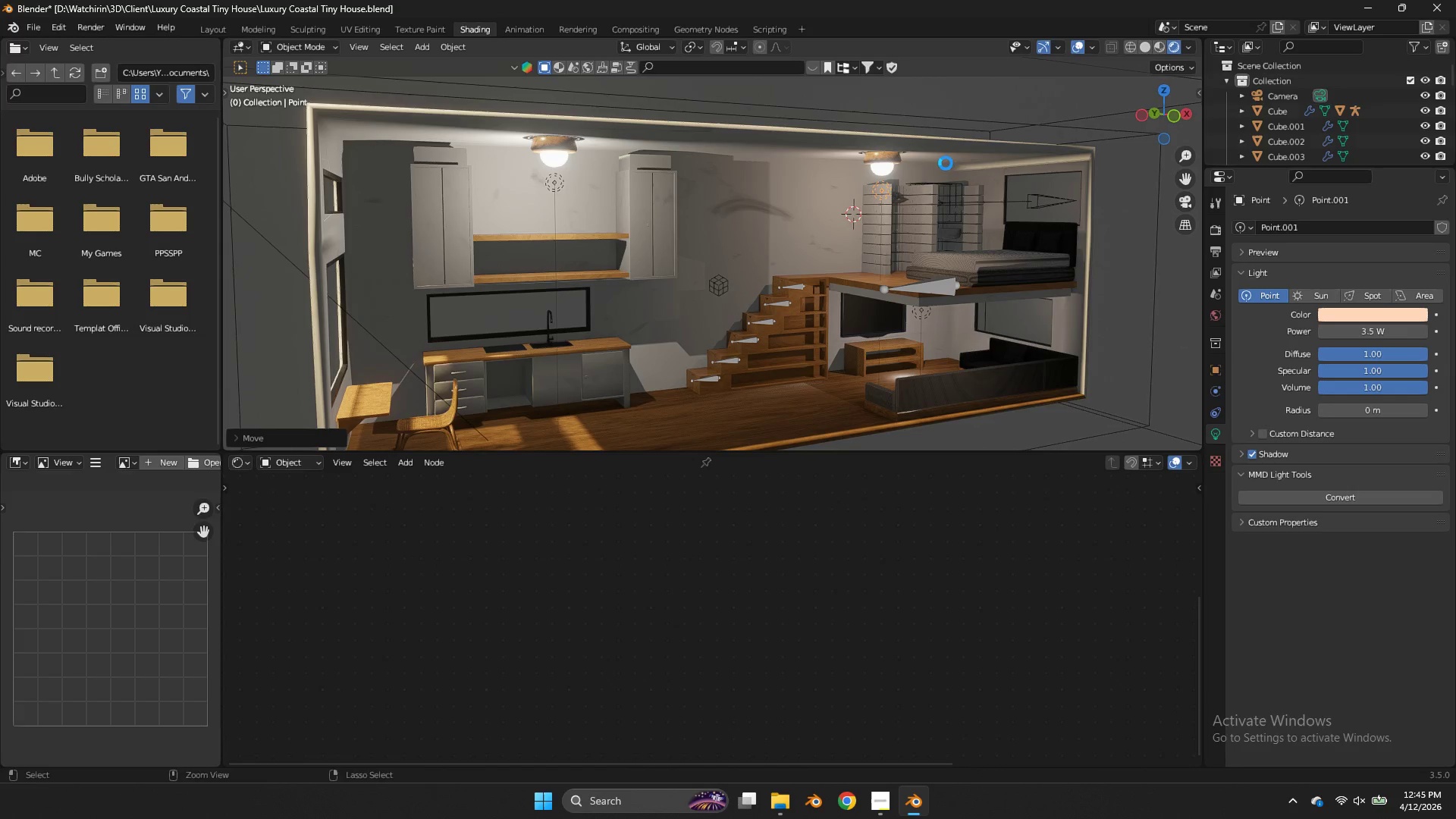 
key(Control+S)
 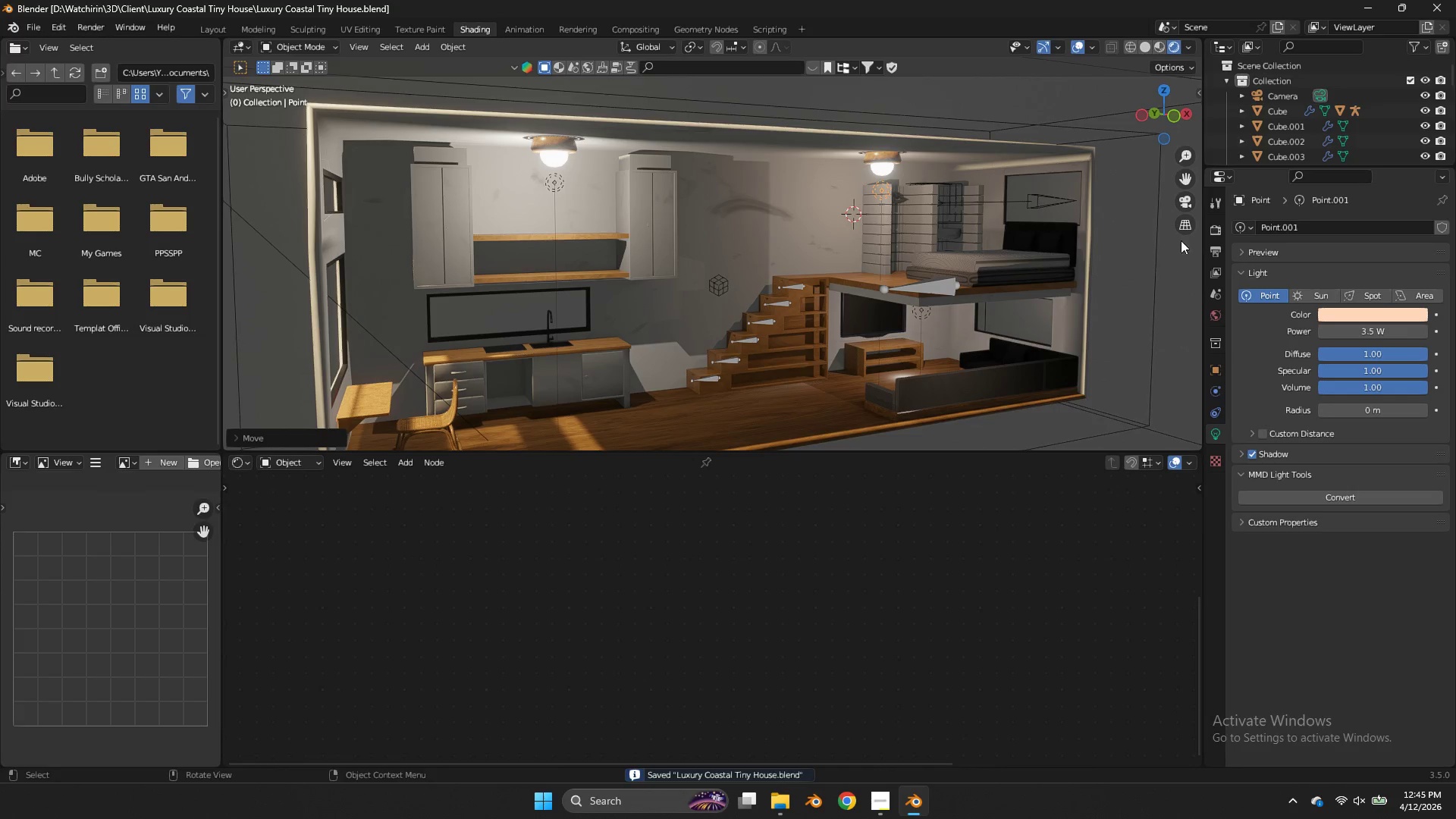 
double_click([1217, 208])
 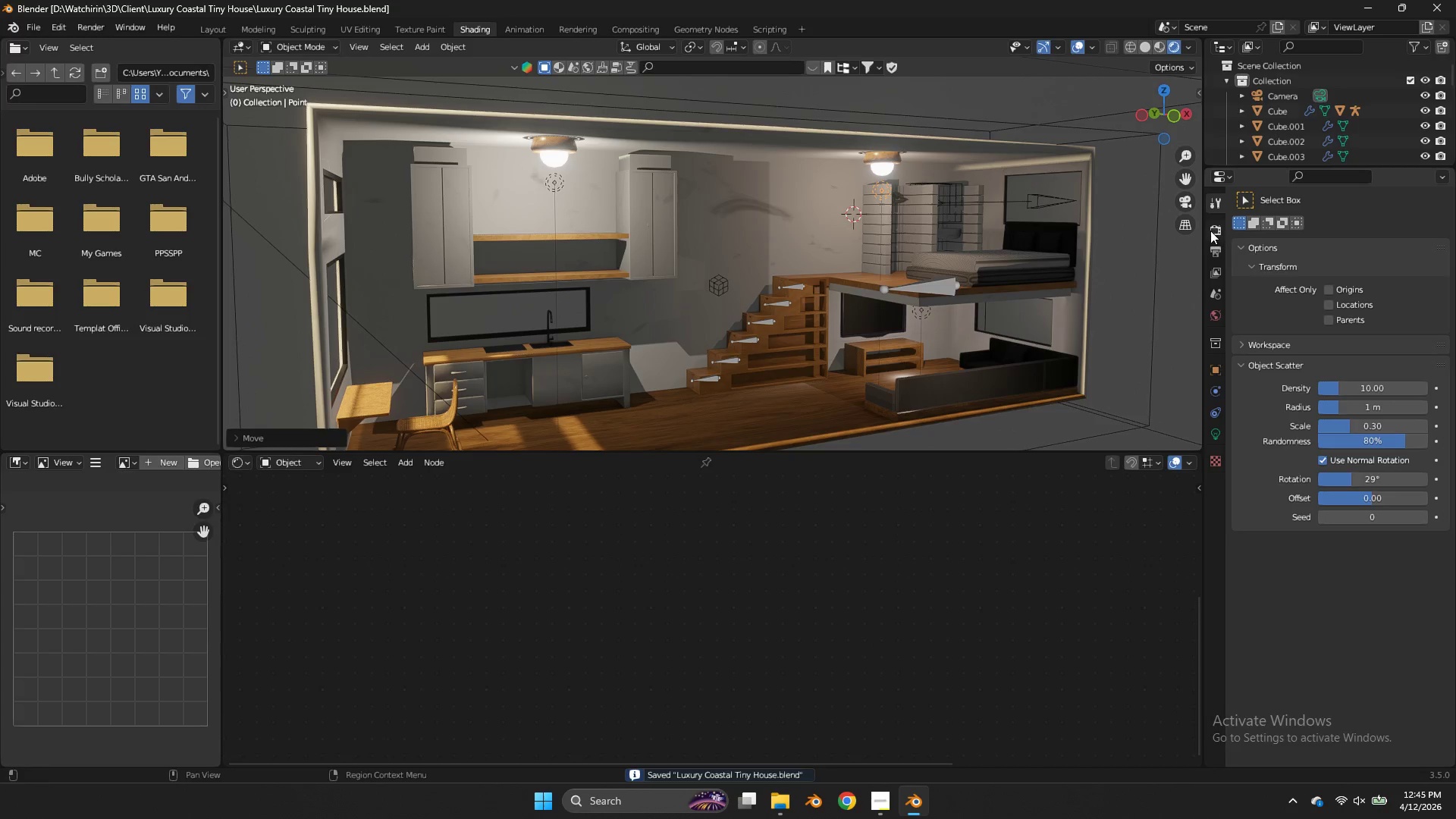 
left_click([1208, 228])
 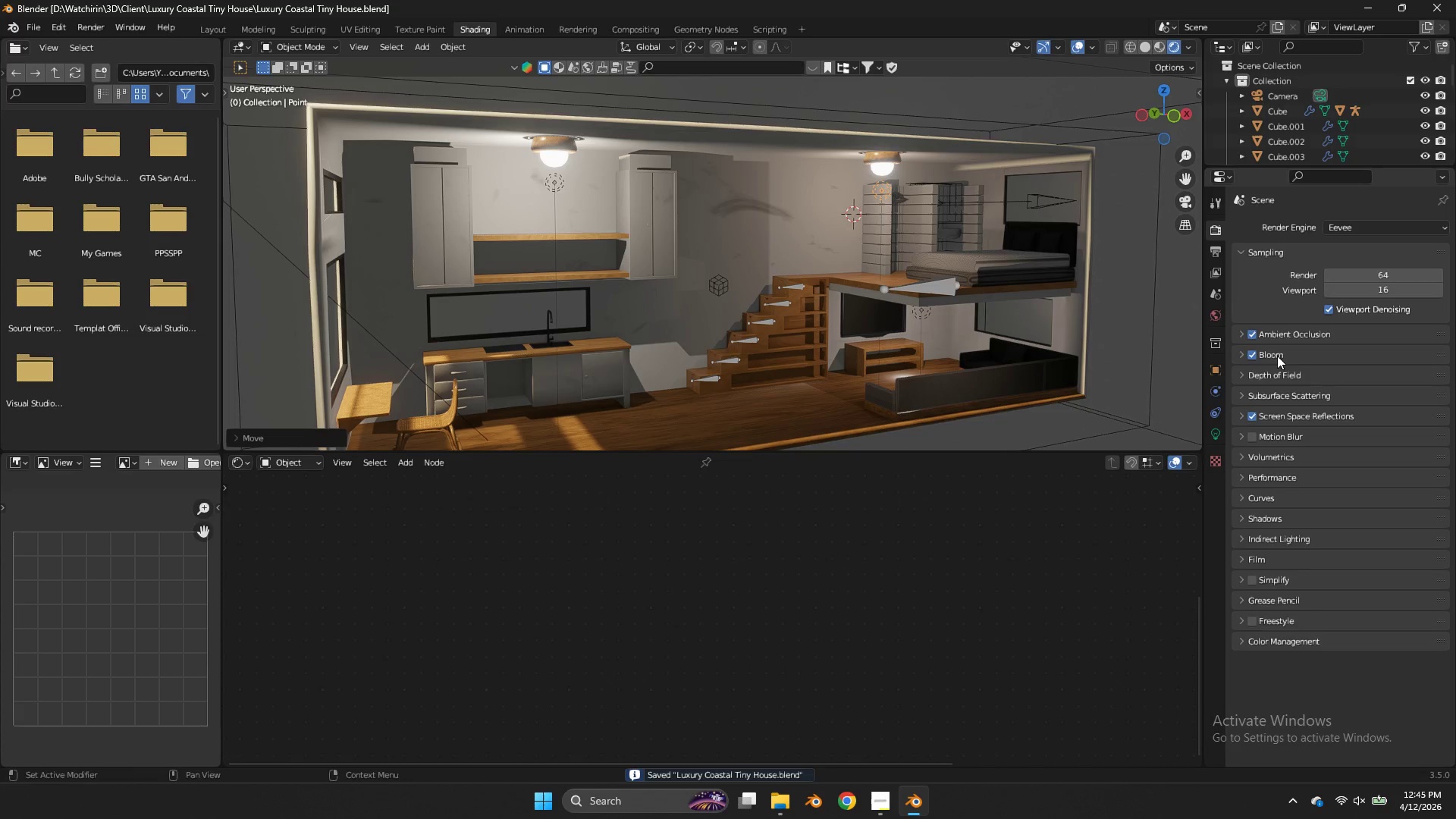 
left_click([1282, 353])
 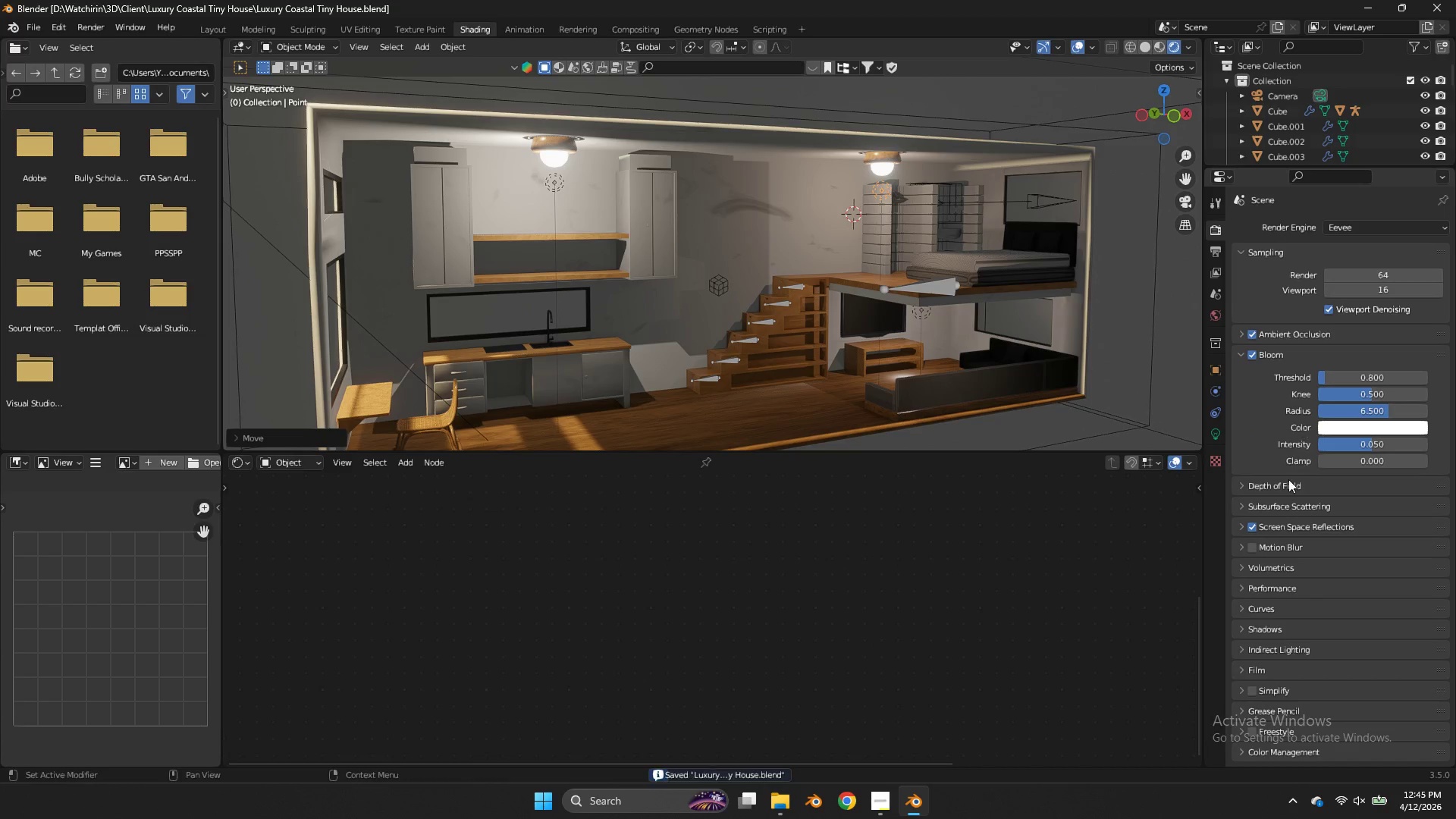 
left_click([1288, 484])
 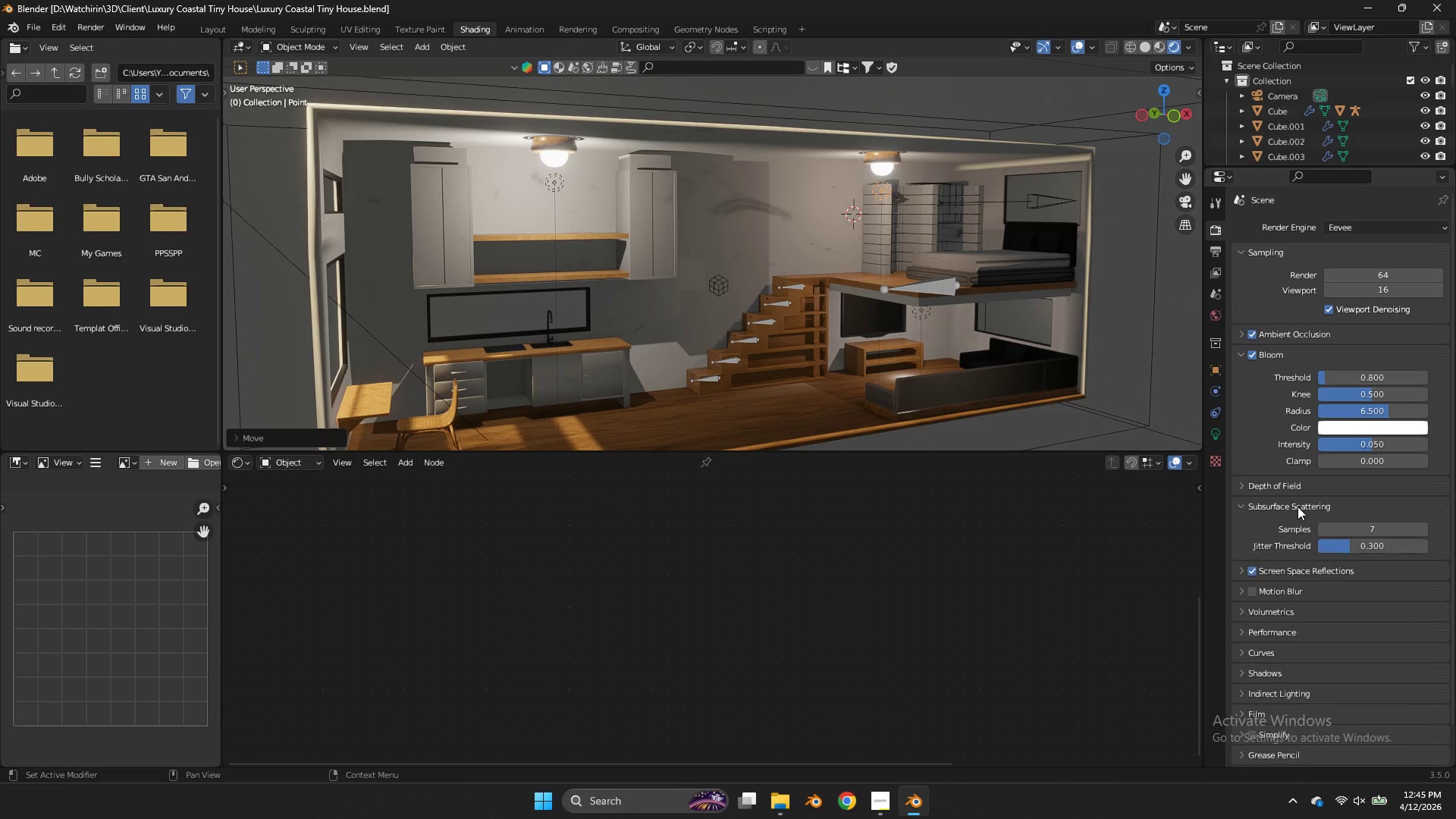 
triple_click([1298, 507])
 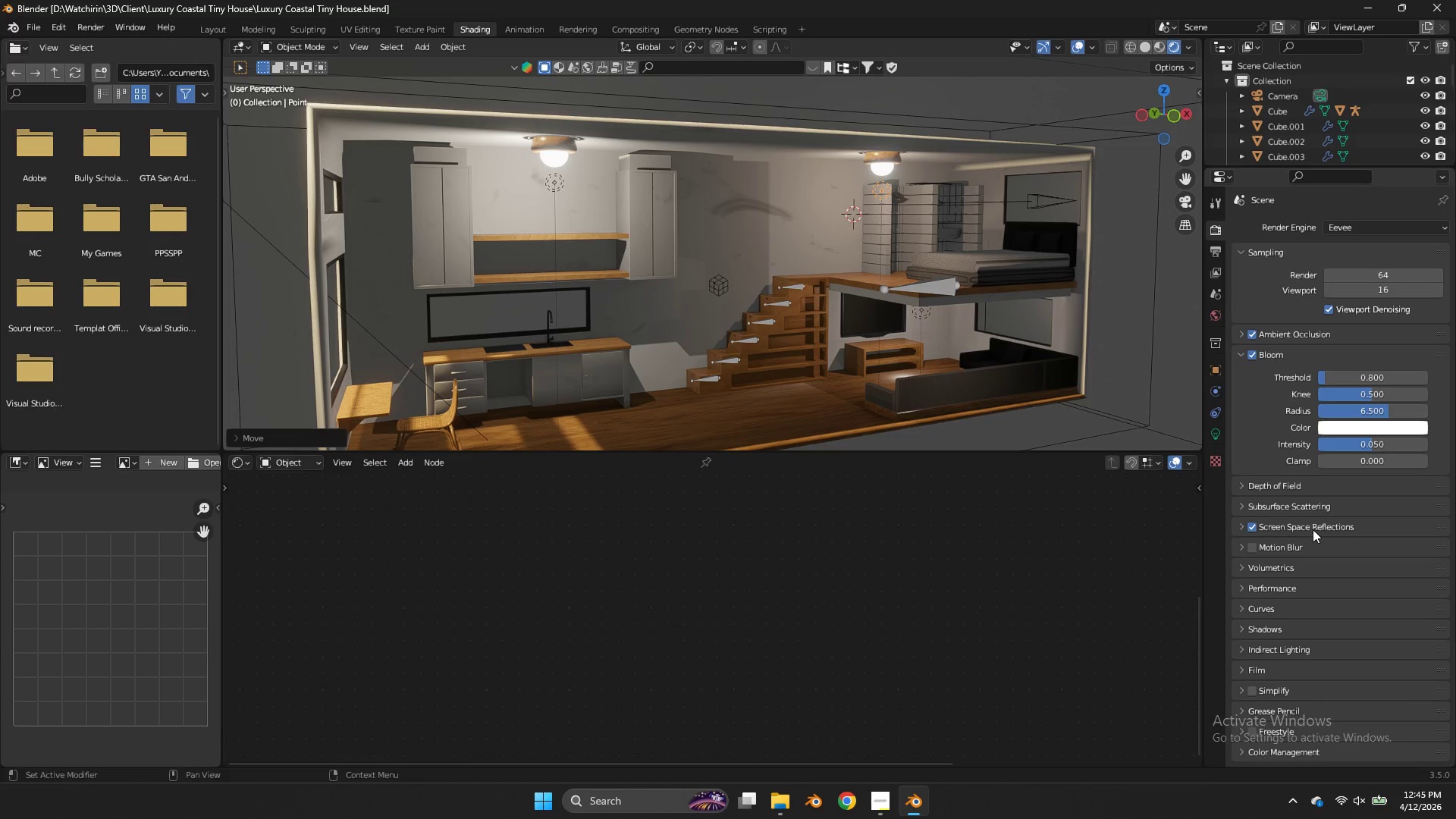 
triple_click([1315, 535])
 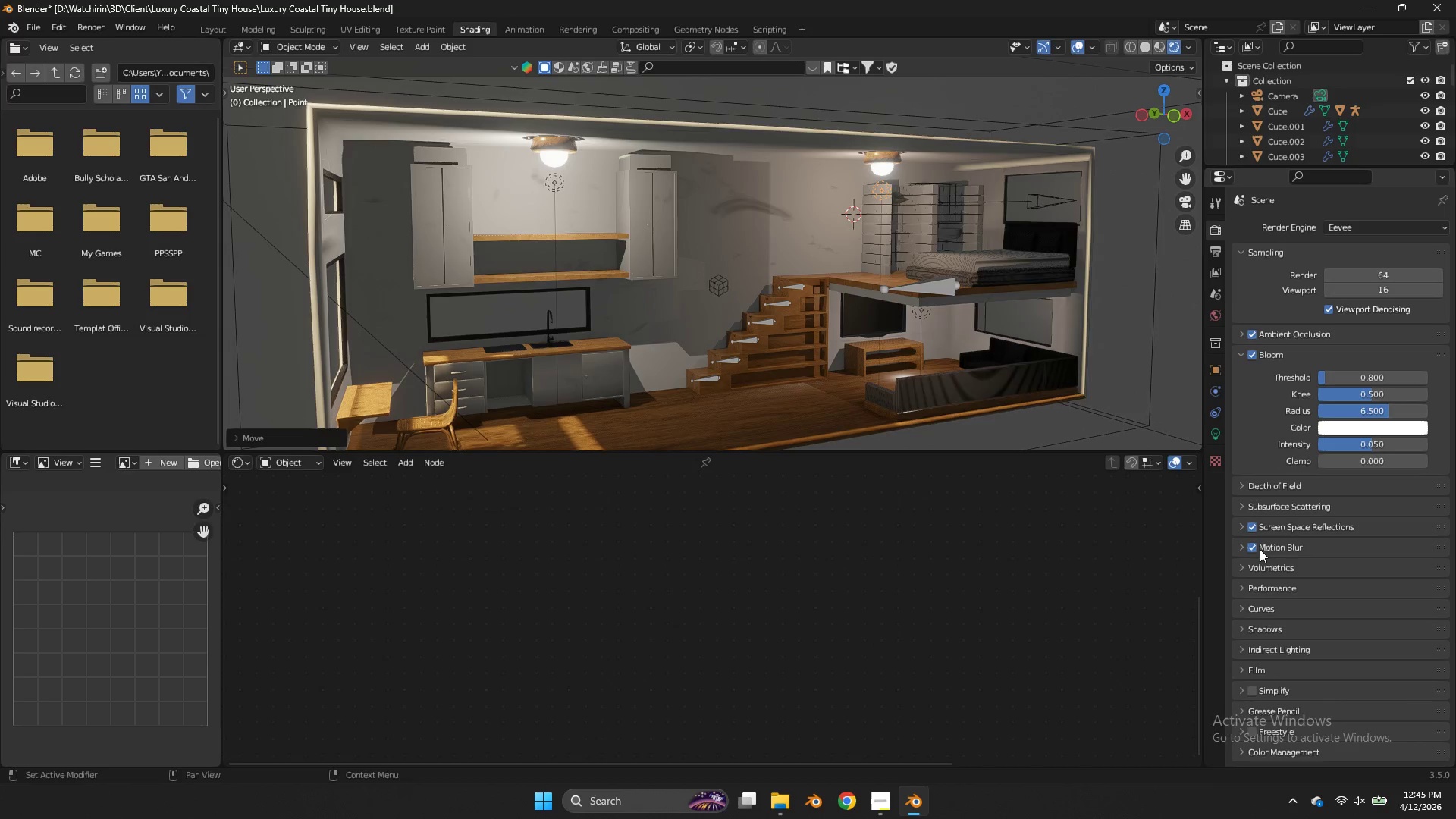 
double_click([1294, 532])
 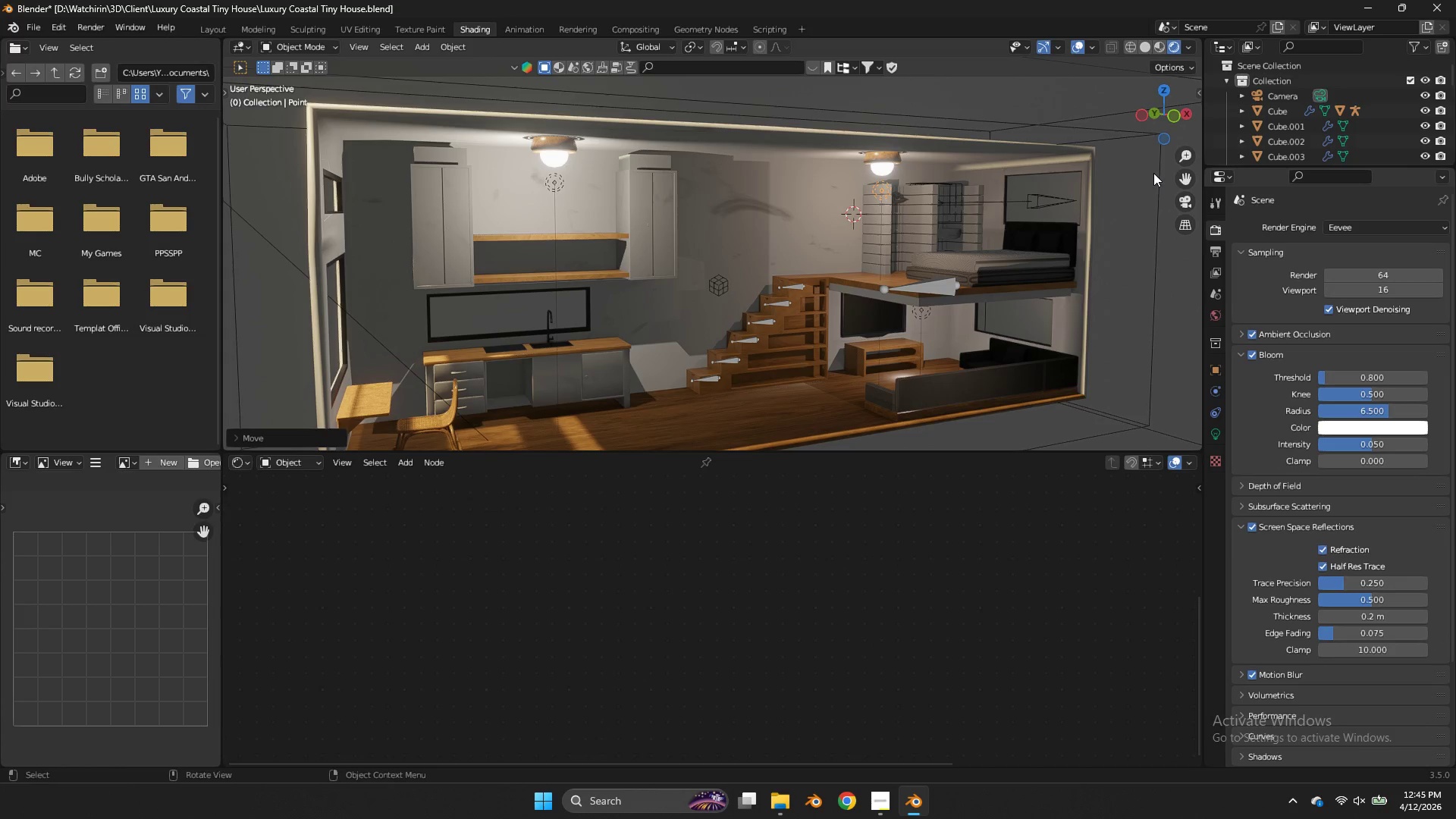 
left_click_drag(start_coordinate=[1189, 173], to_coordinate=[1066, 168])
 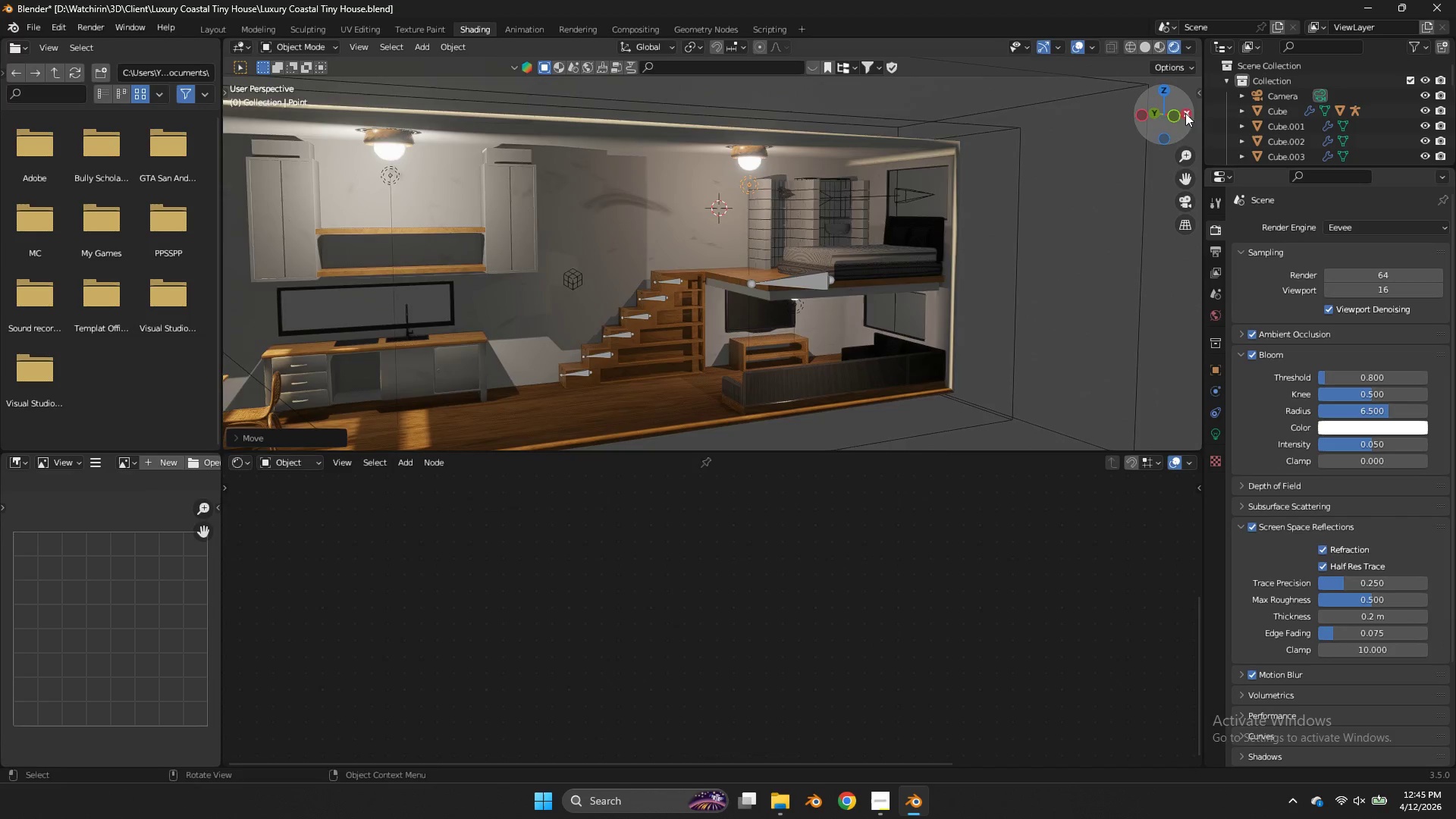 
left_click_drag(start_coordinate=[1185, 113], to_coordinate=[1137, 112])
 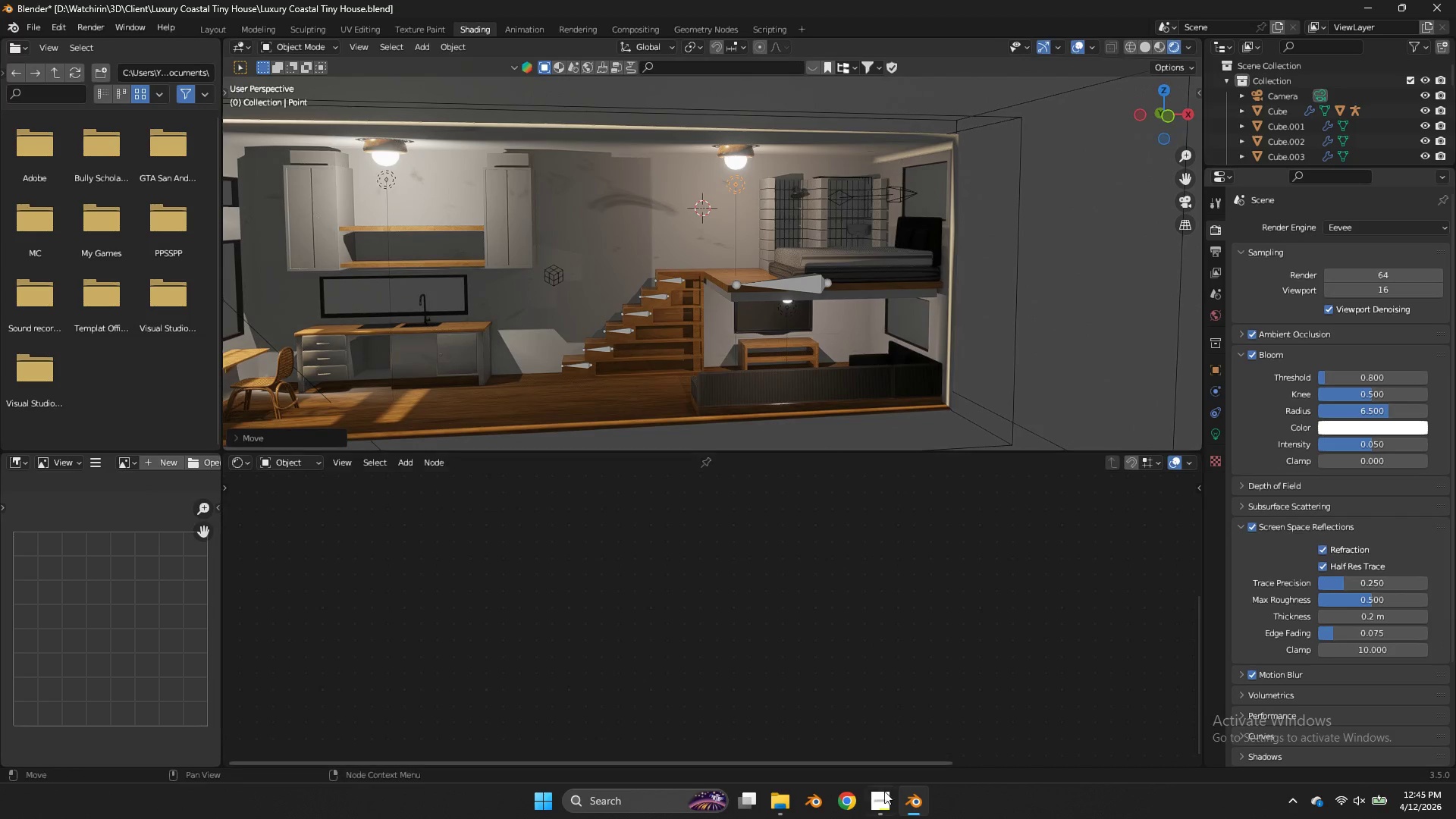 
left_click([862, 805])
 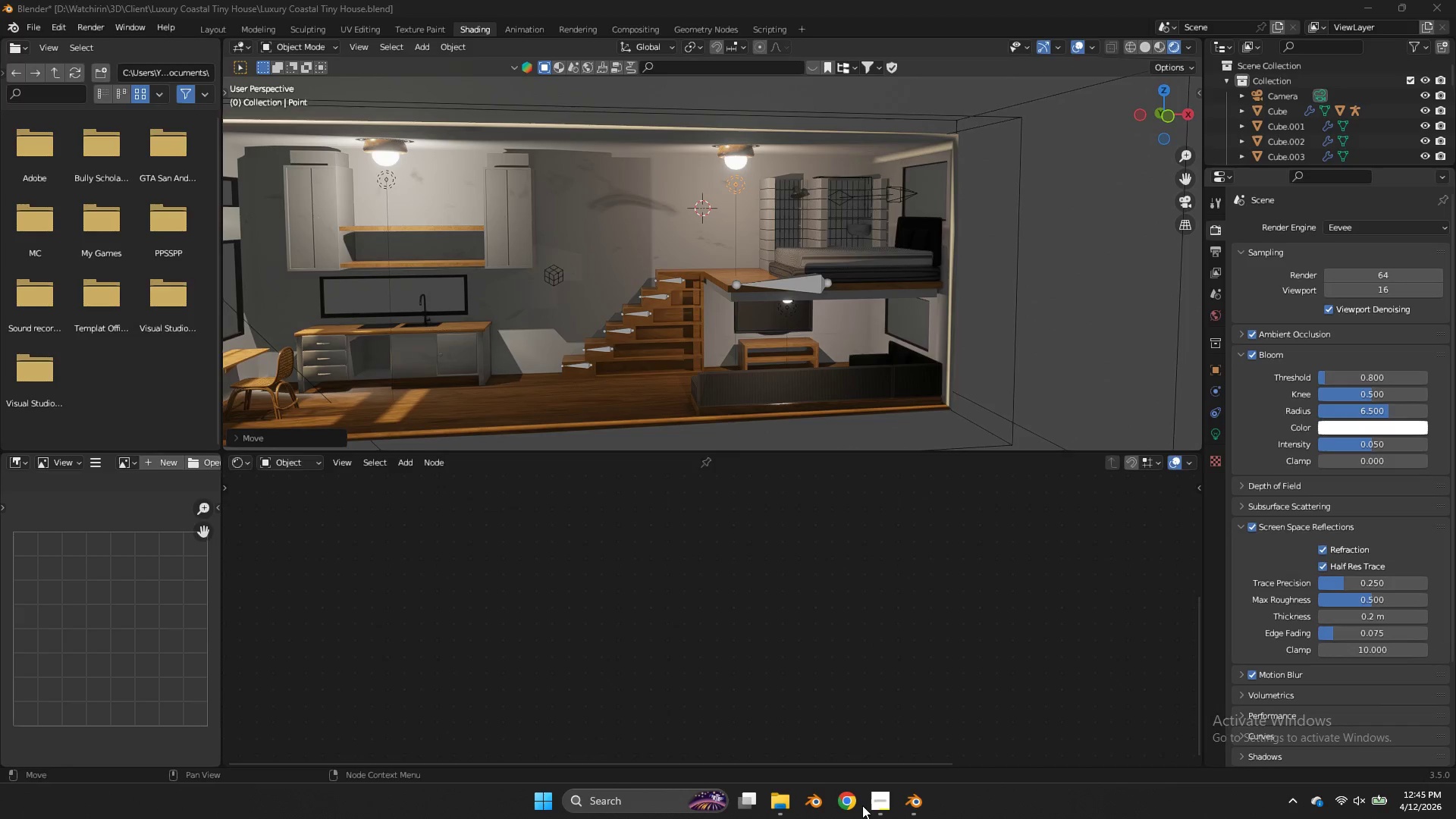 
left_click([871, 804])